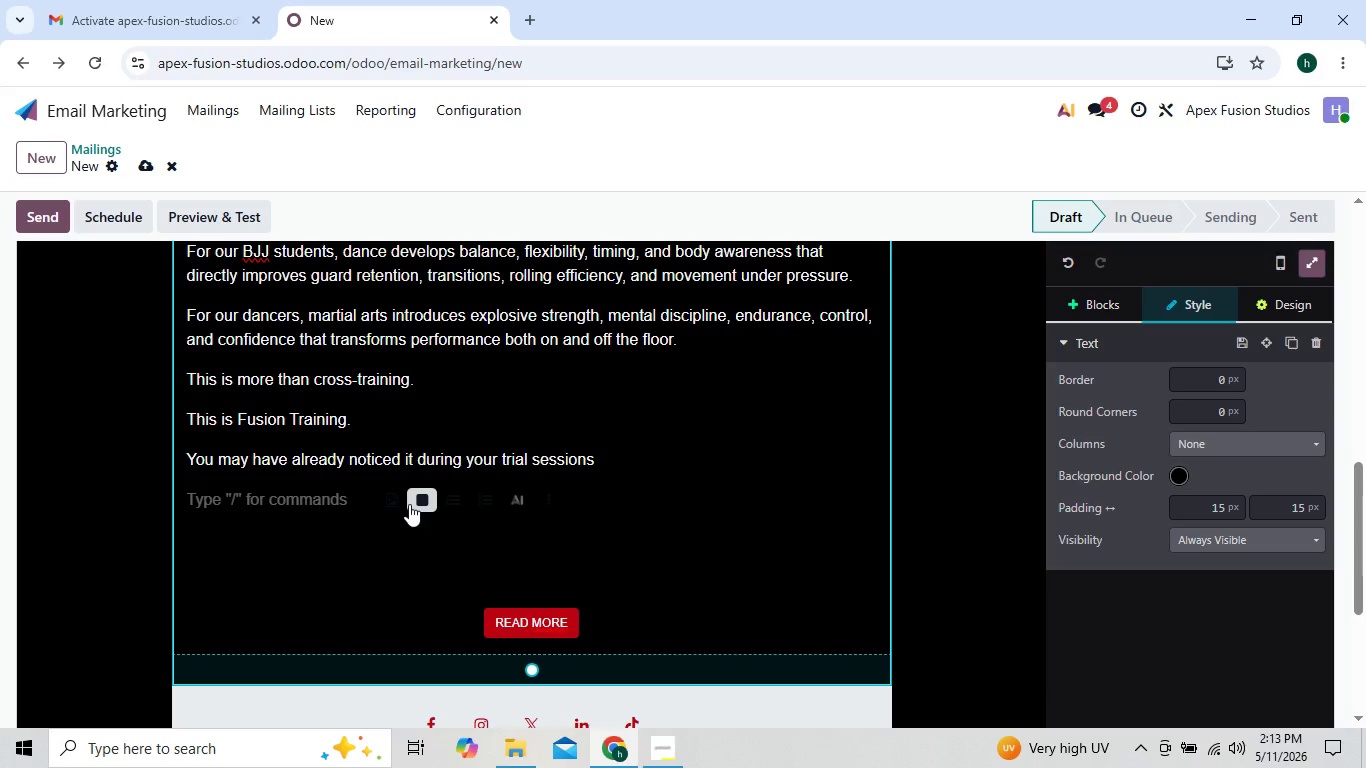 
left_click([449, 508])
 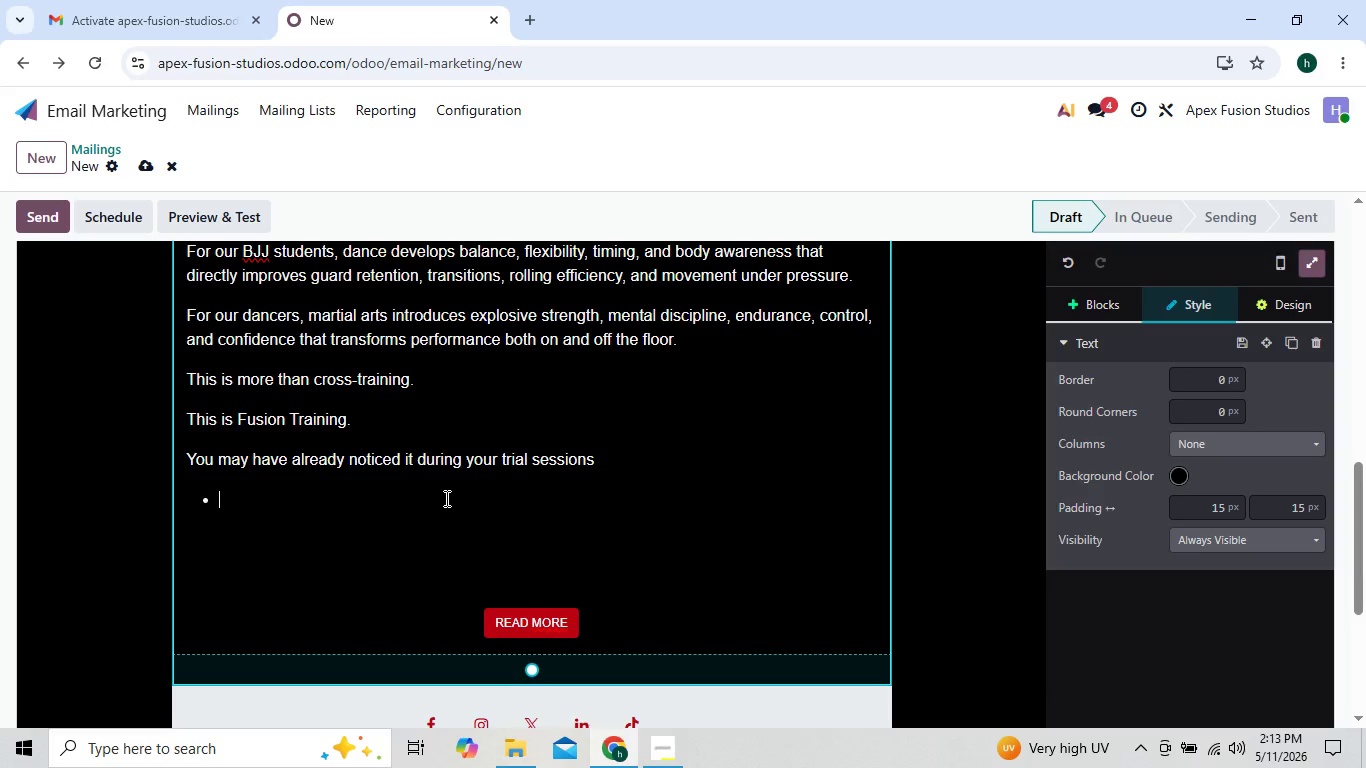 
wait(5.22)
 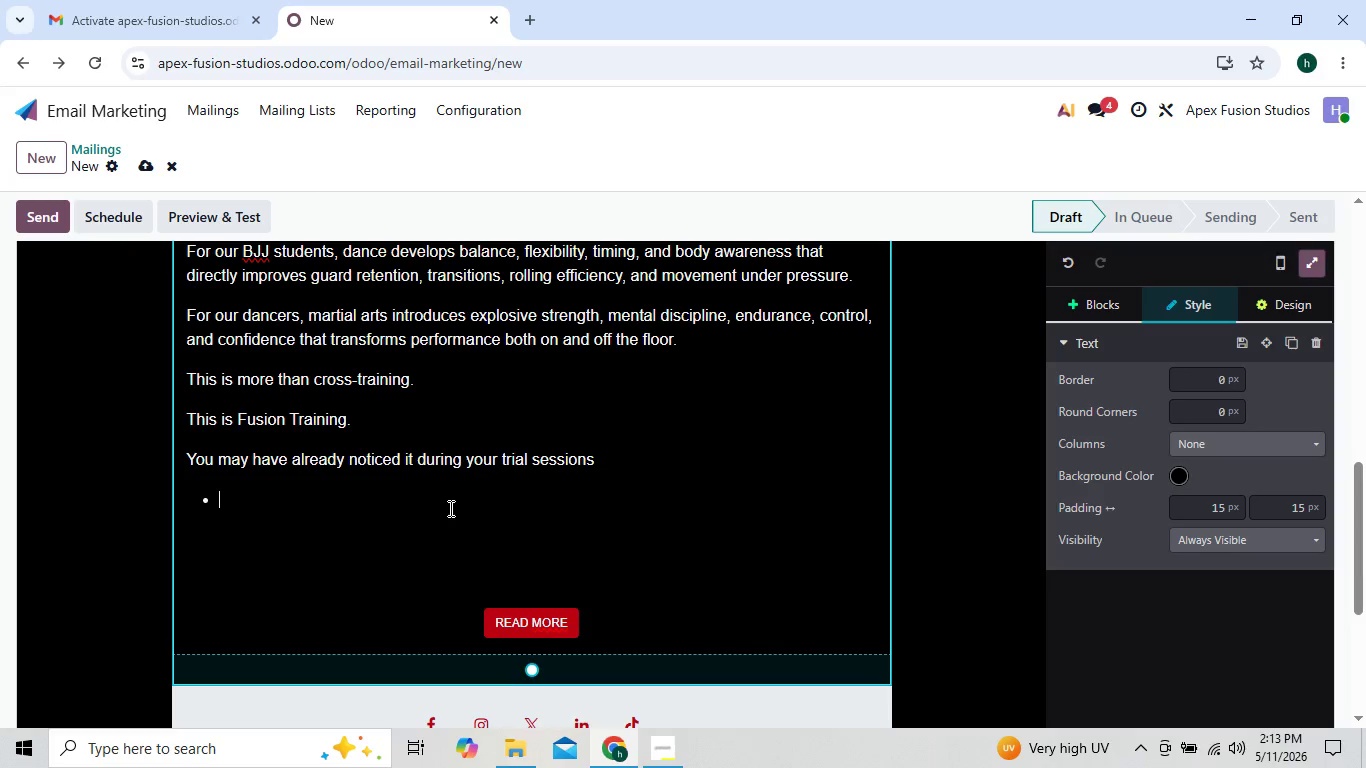 
type(Fight)
 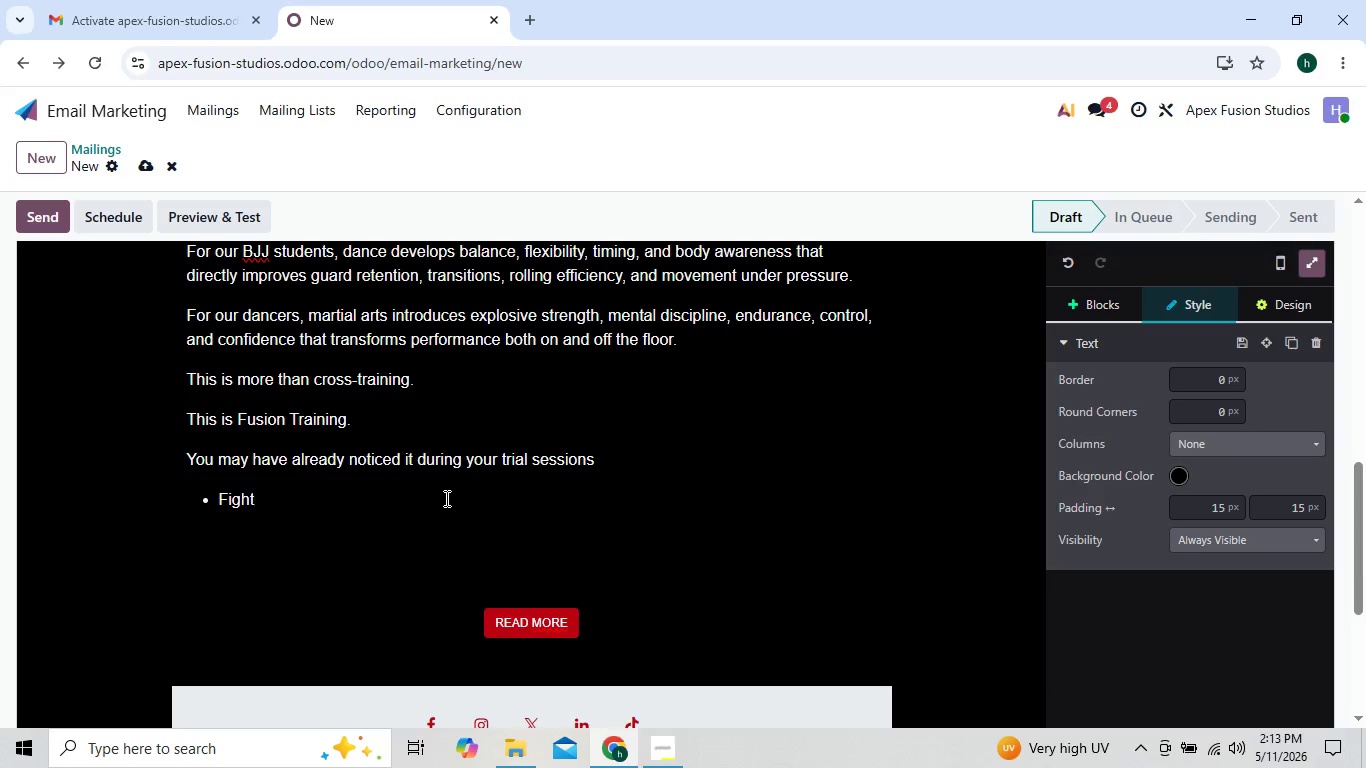 
type(ers learning smoother movement and beter)
key(Backspace)
key(Backspace)
type(ter mobility)
 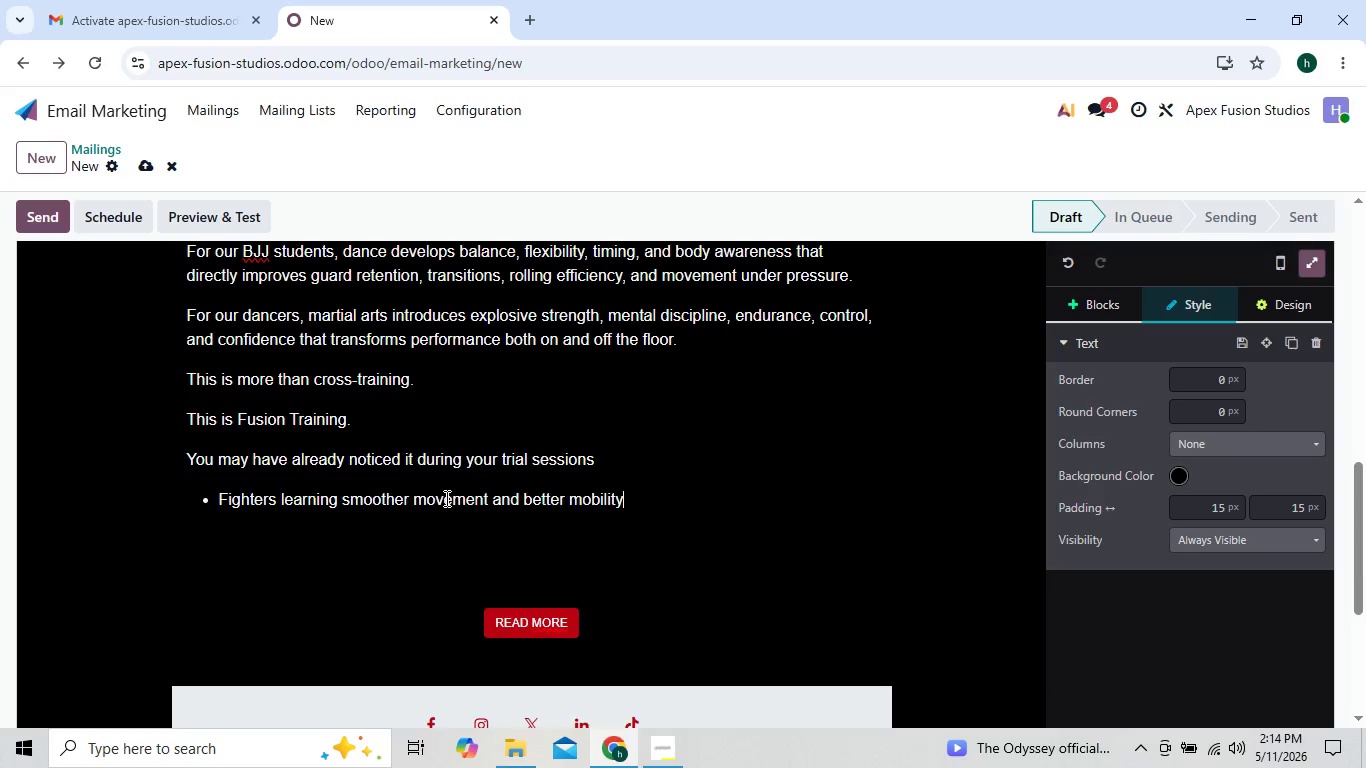 
key(Enter)
 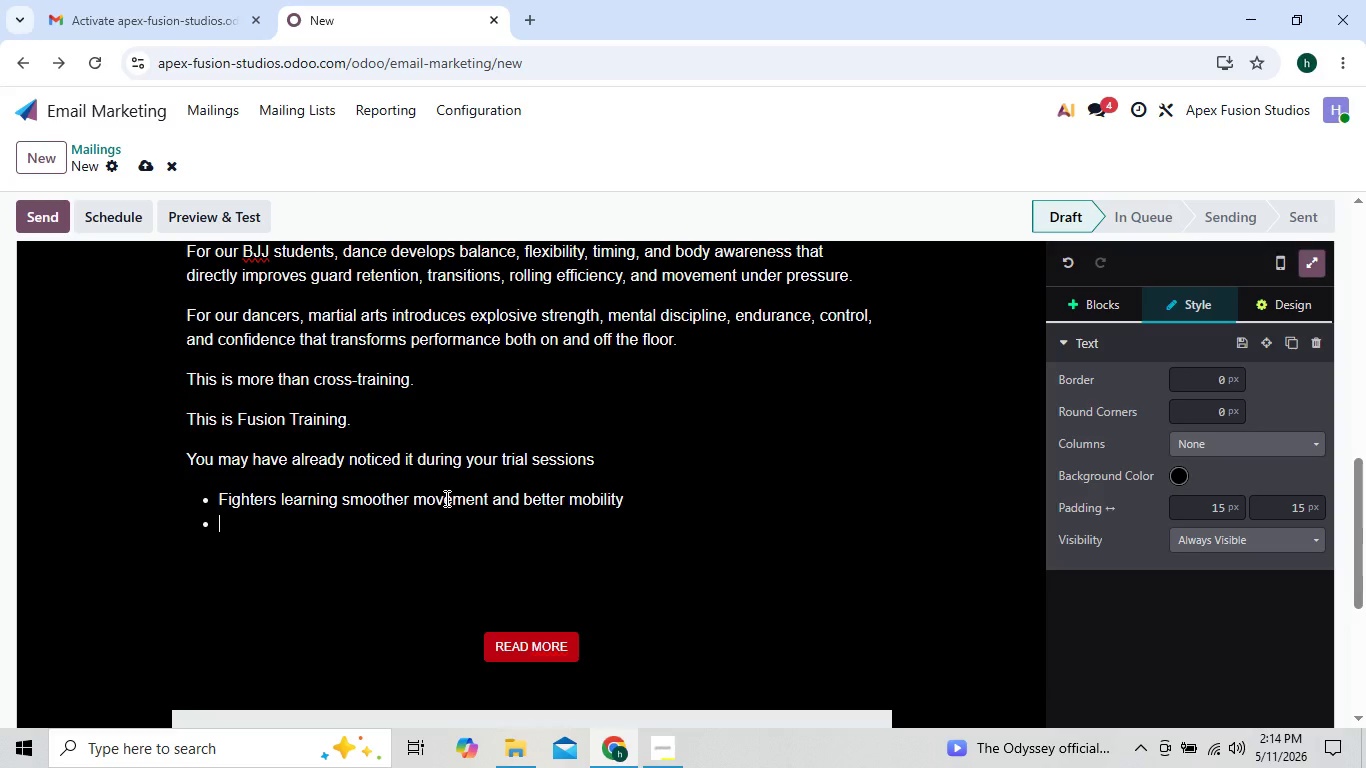 
type(Dancers developing stronger posture)
 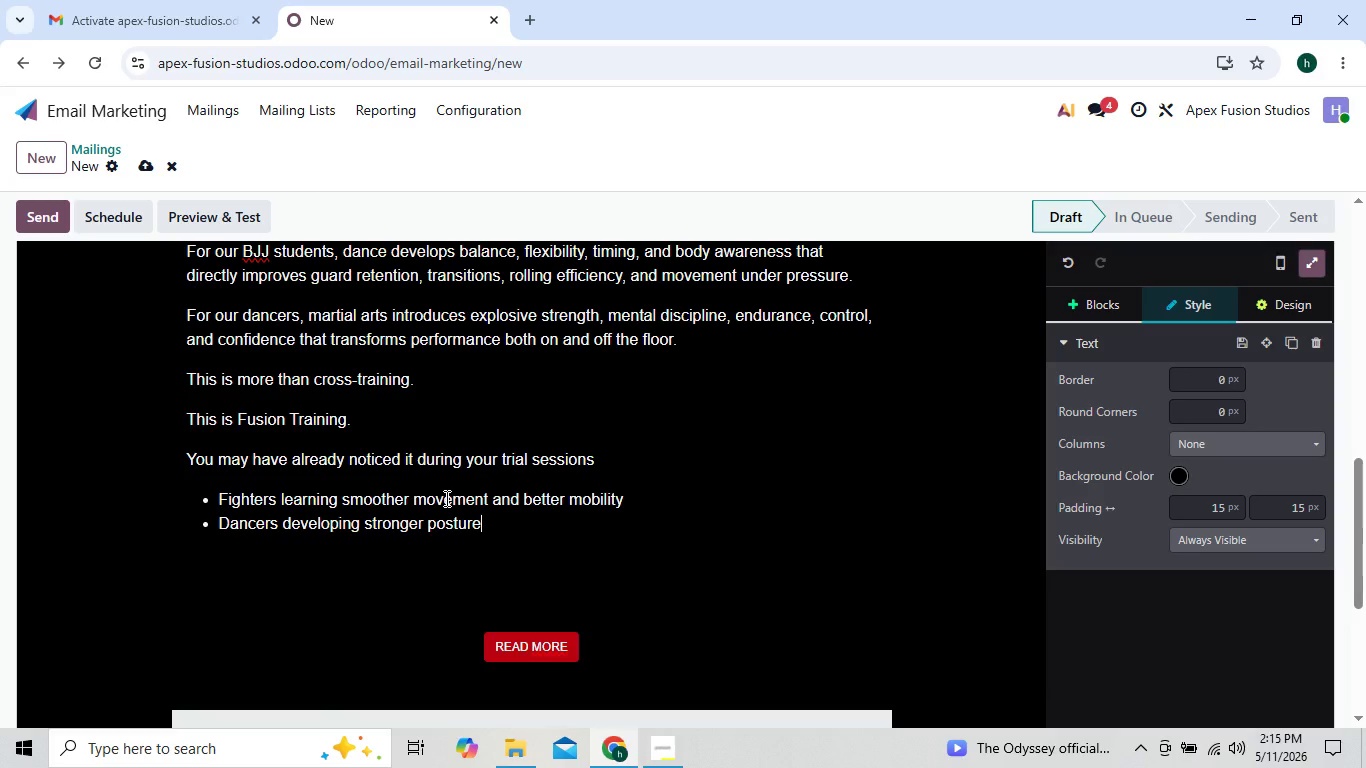 
type( and atg)
key(Backspace)
type(he)
 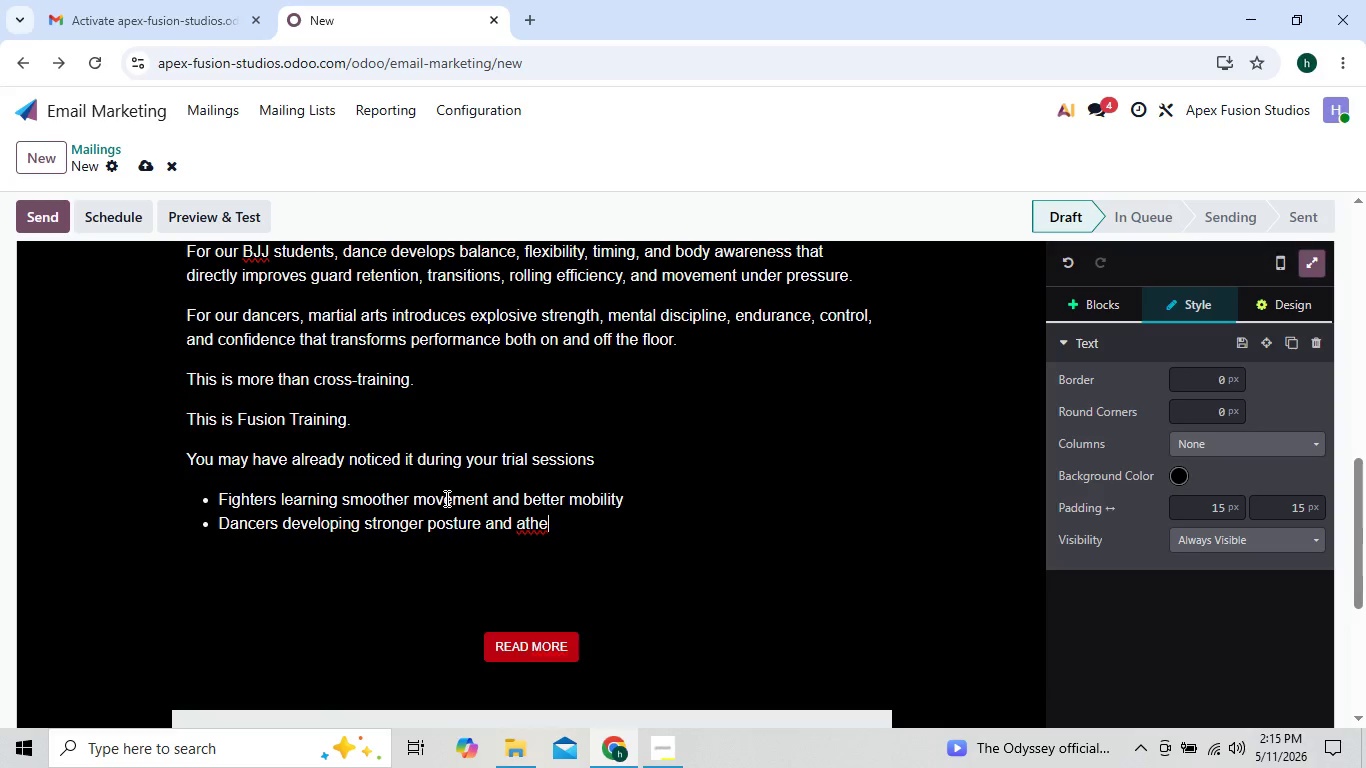 
key(Backspace)
type(letic conf)
 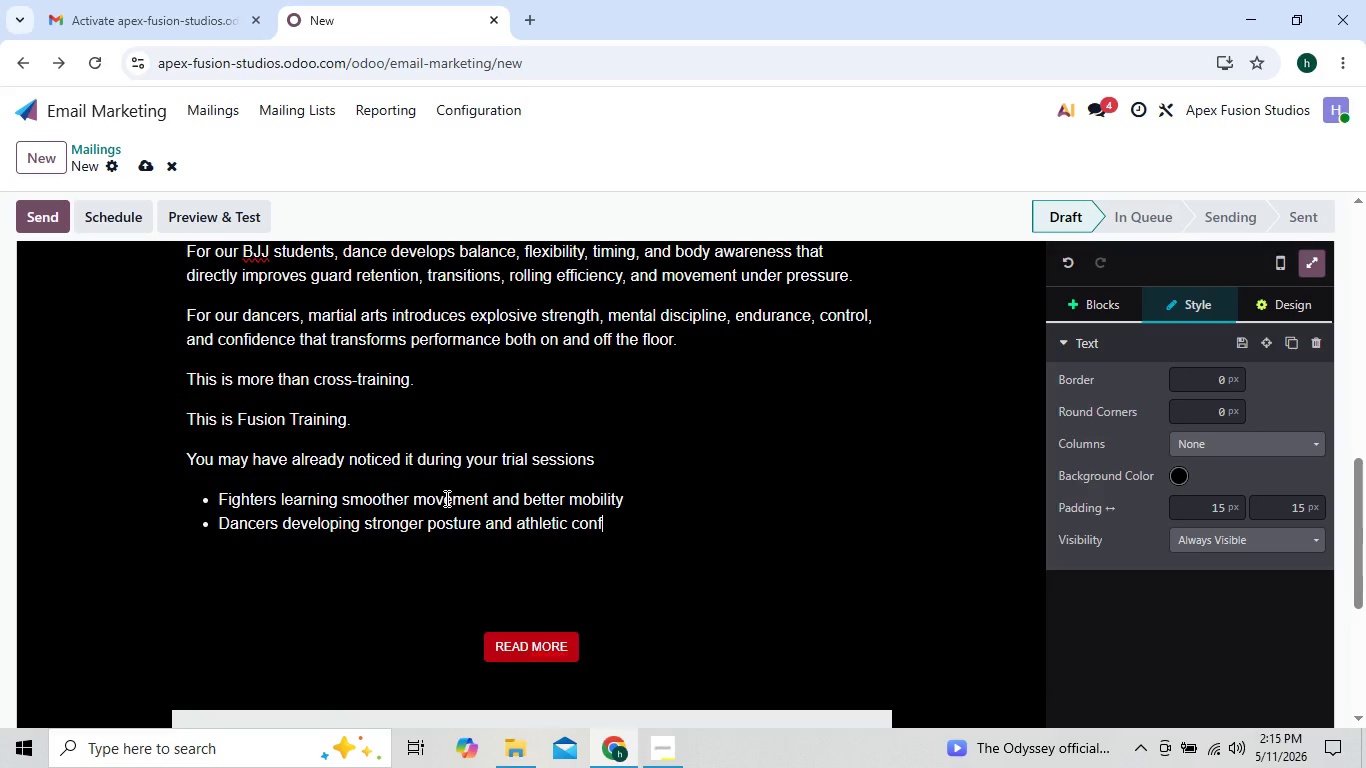 
type(idence)
 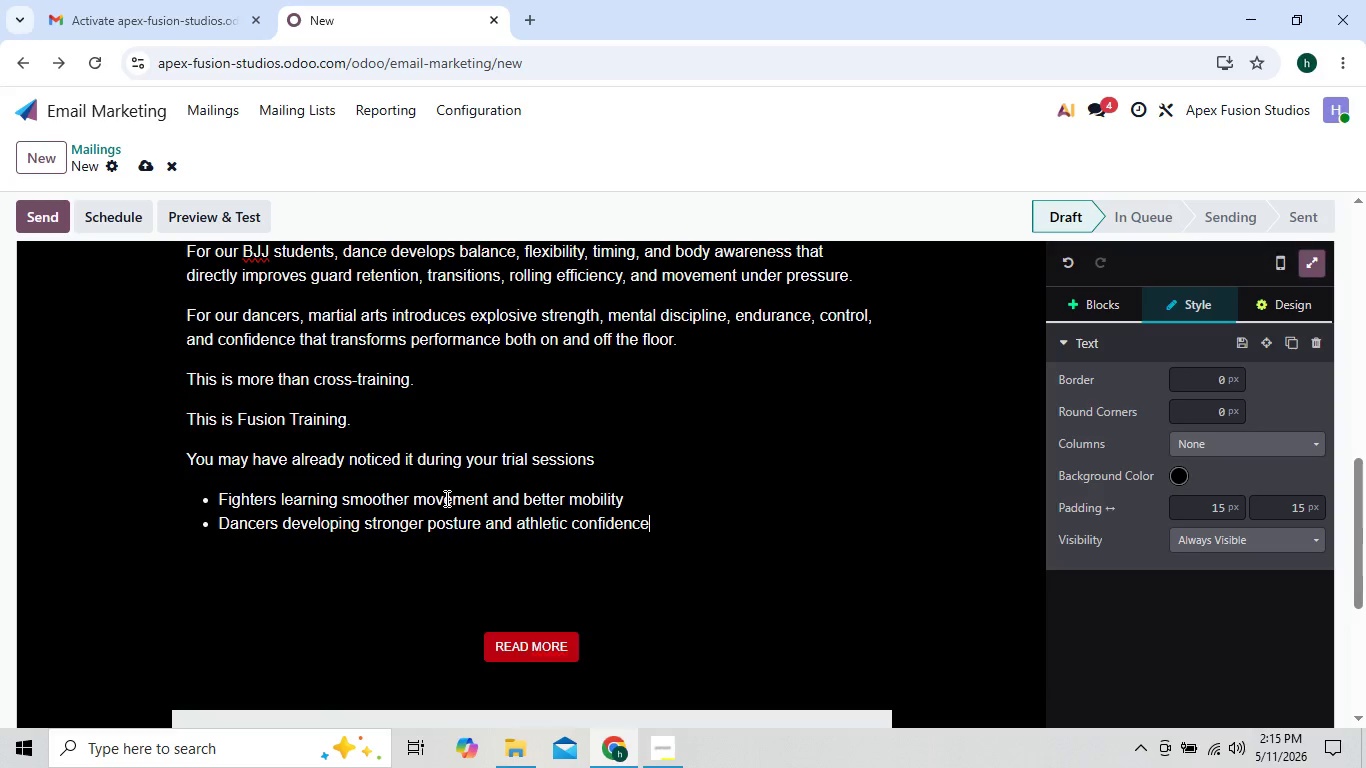 
wait(5.7)
 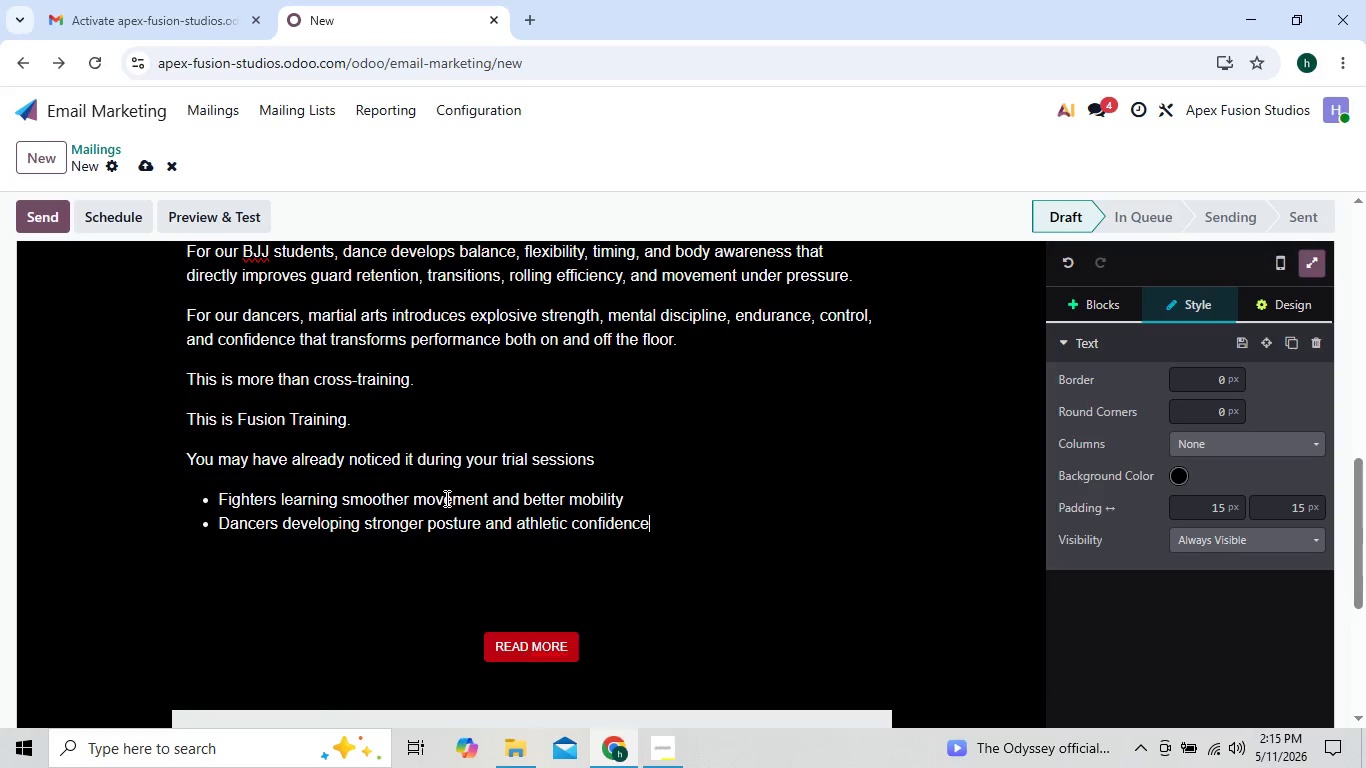 
left_click([648, 529])
 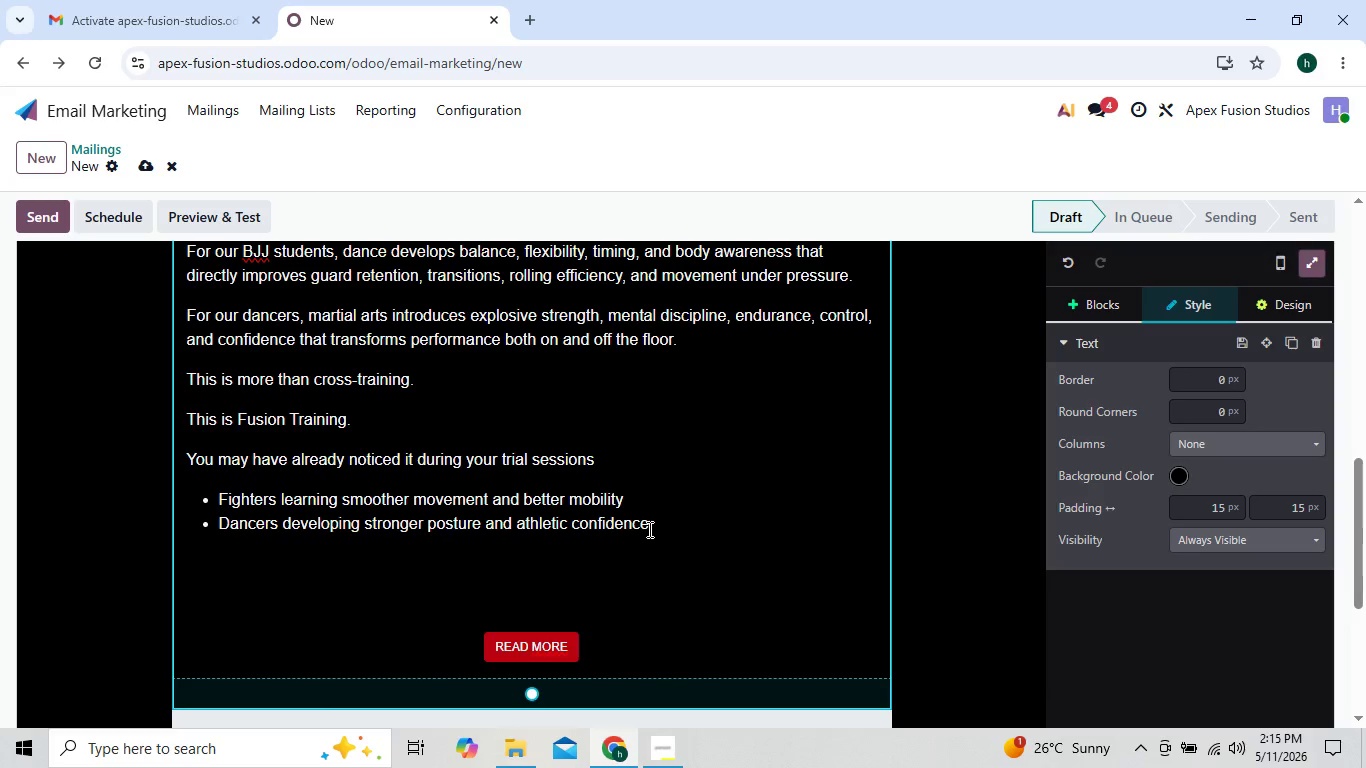 
wait(8.2)
 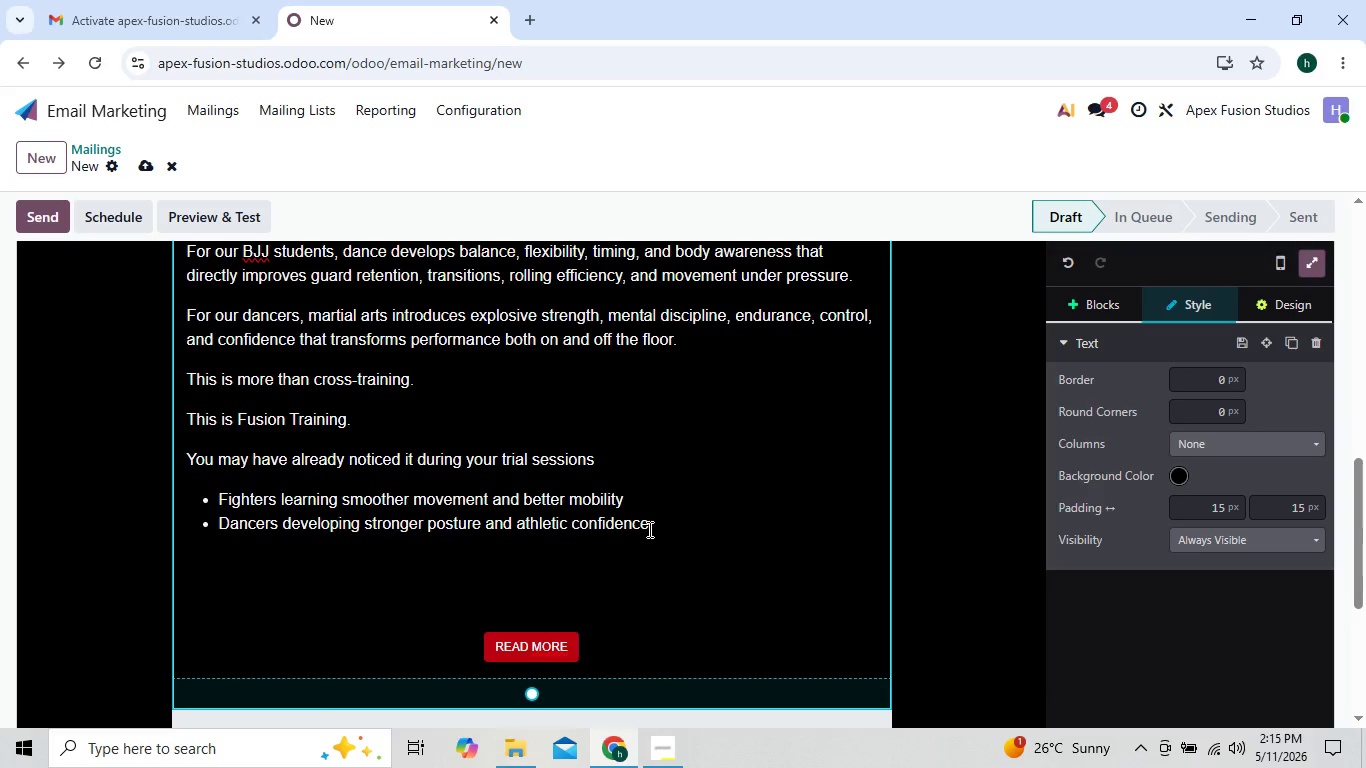 
left_click([666, 532])
 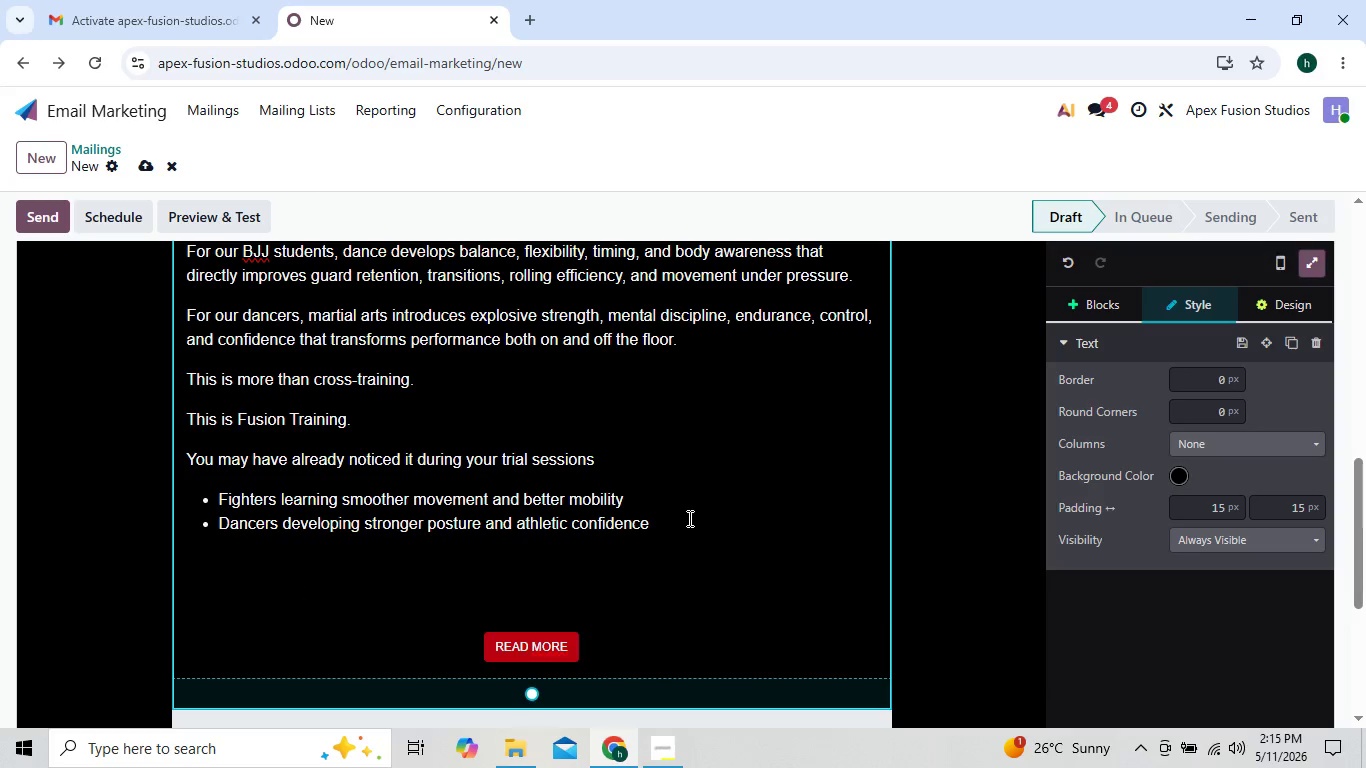 
double_click([684, 519])
 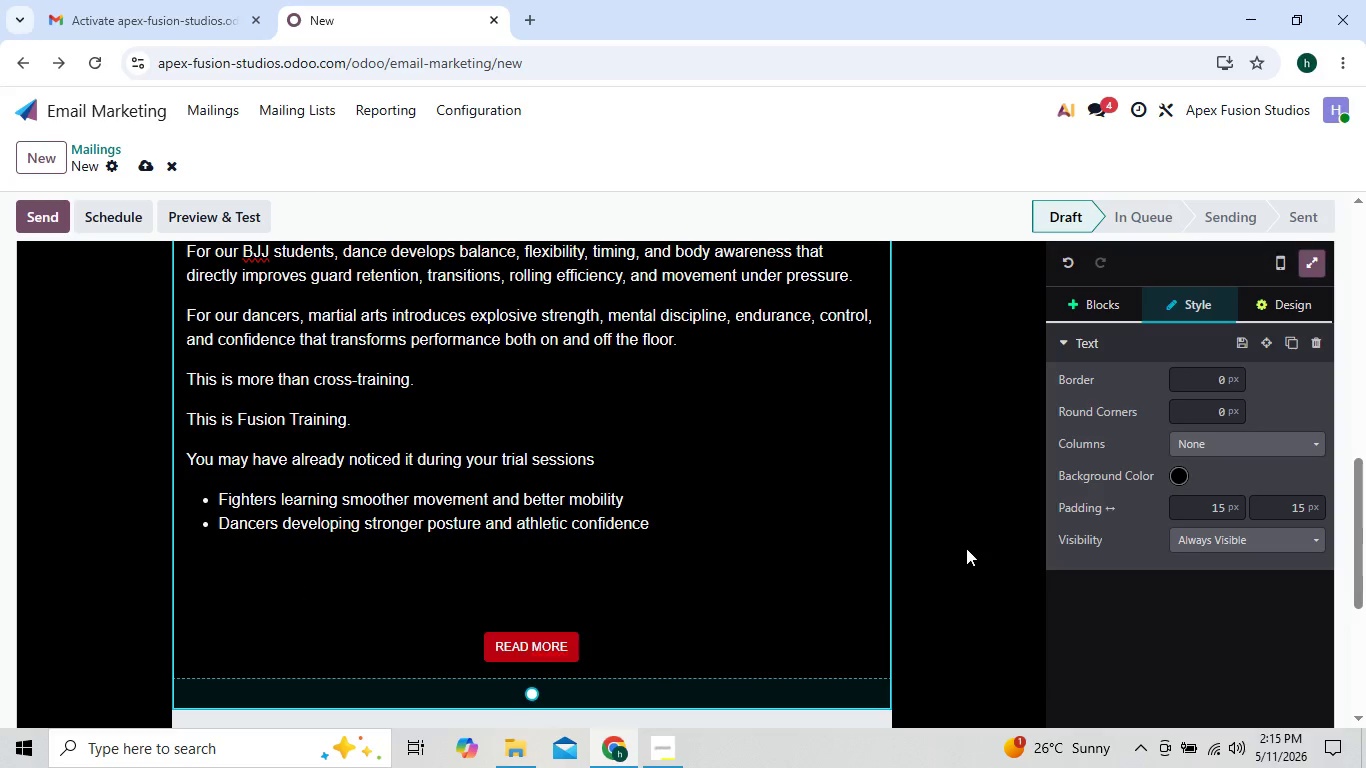 
double_click([966, 548])
 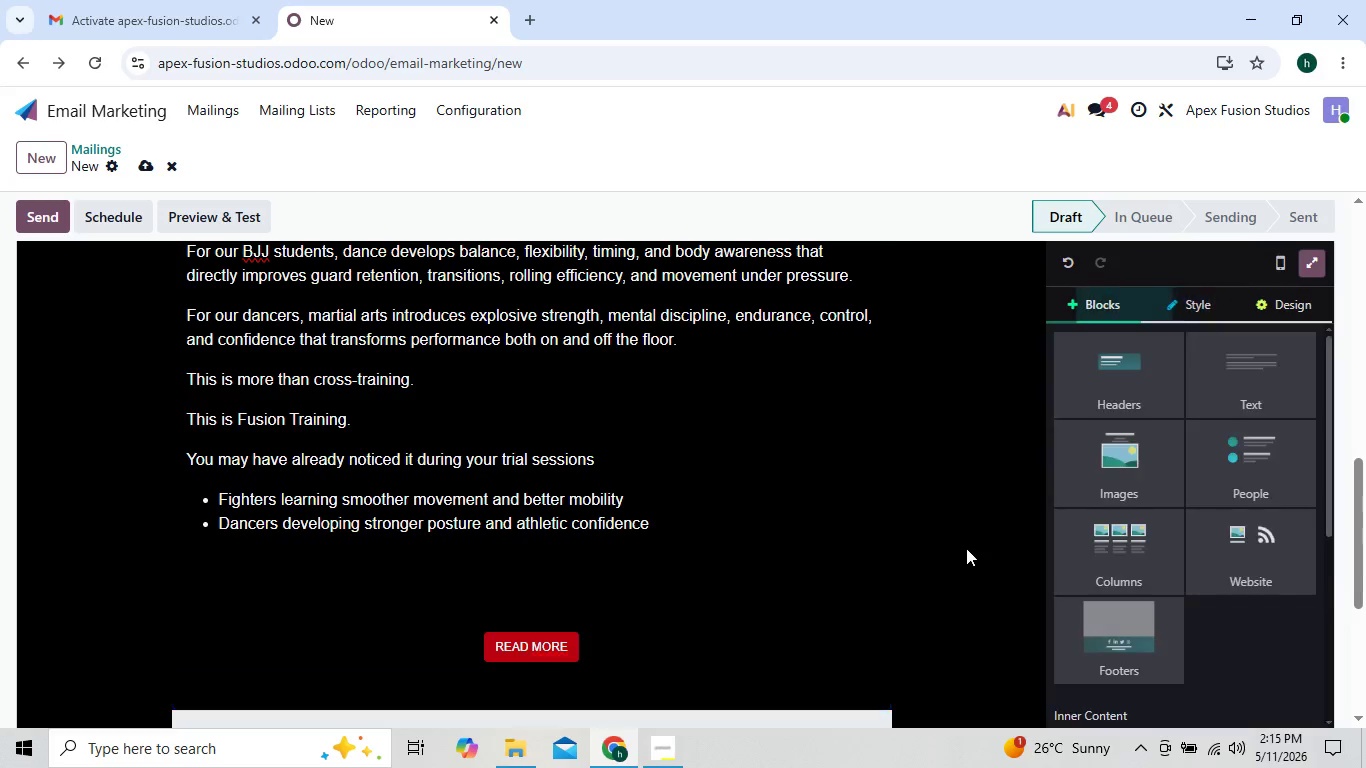 
triple_click([966, 548])
 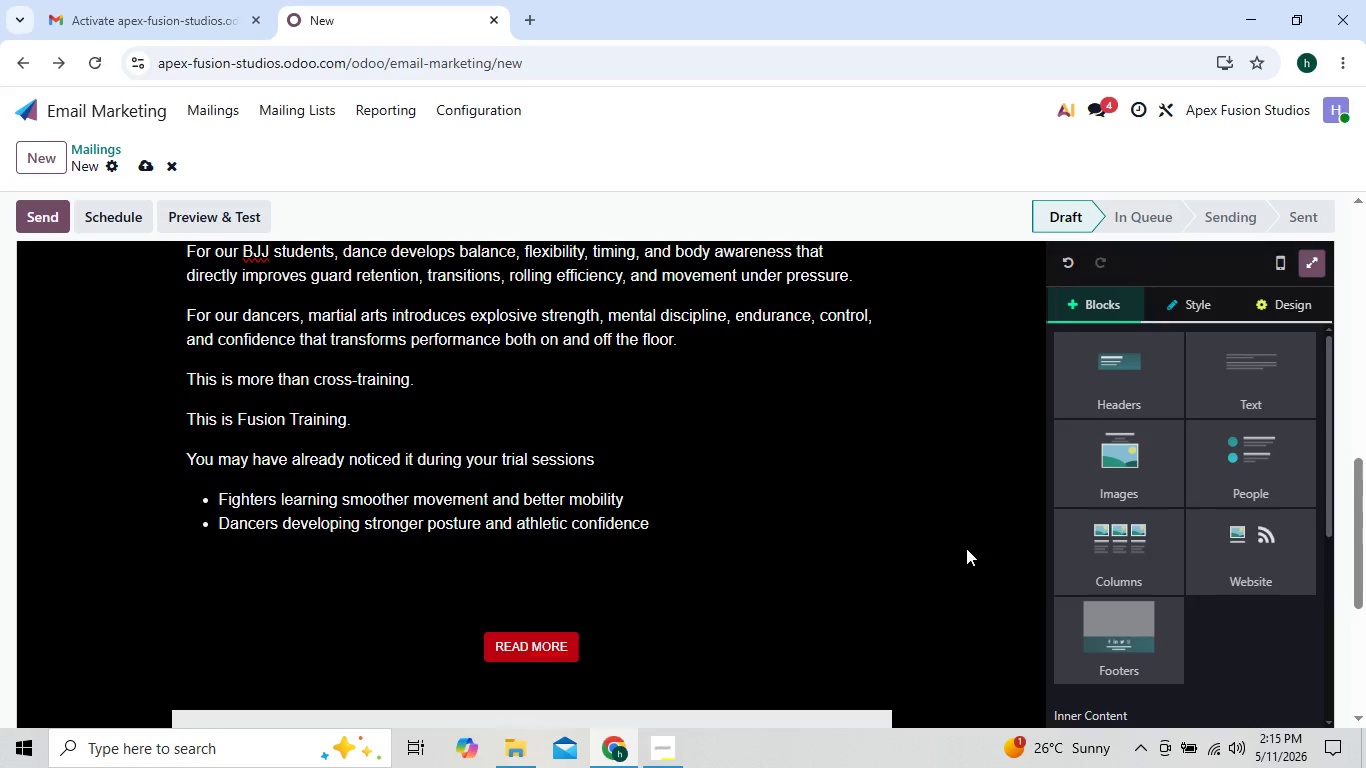 
triple_click([966, 548])
 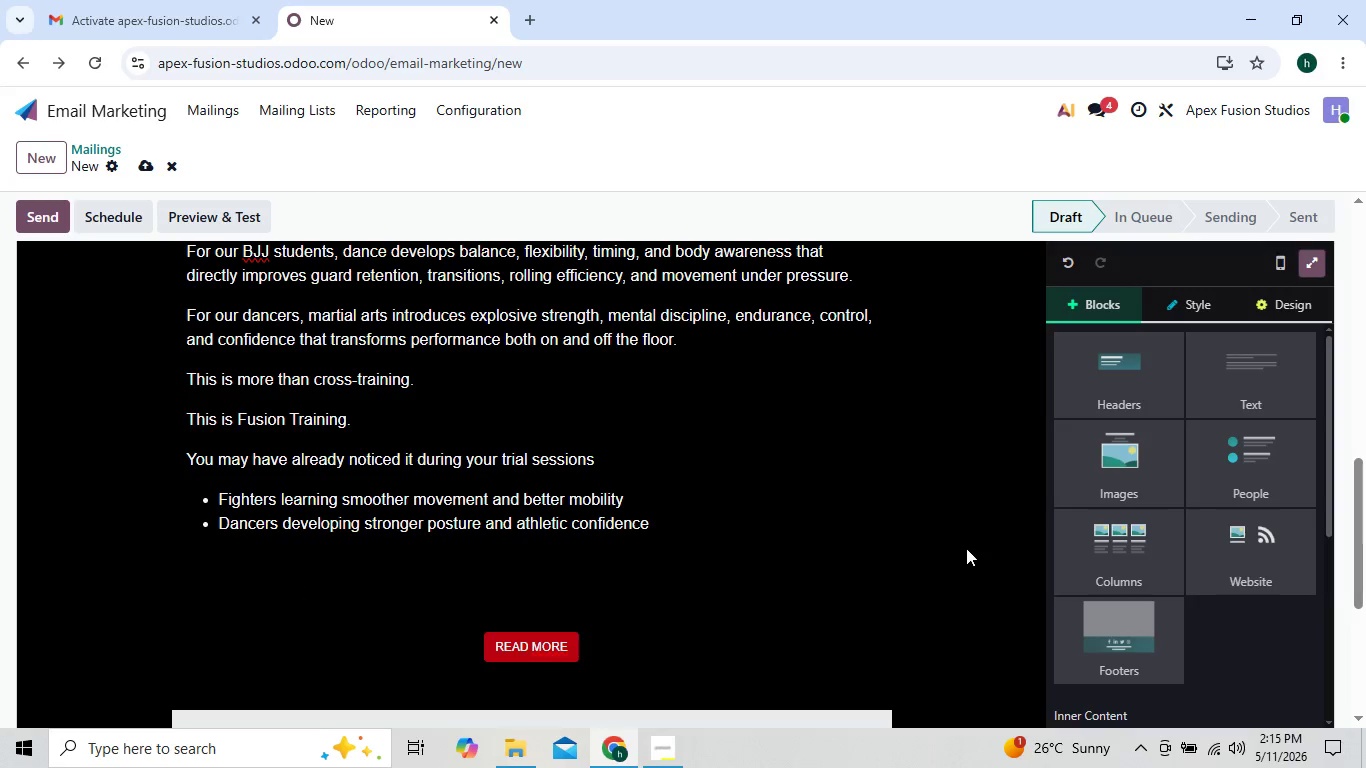 
triple_click([966, 548])
 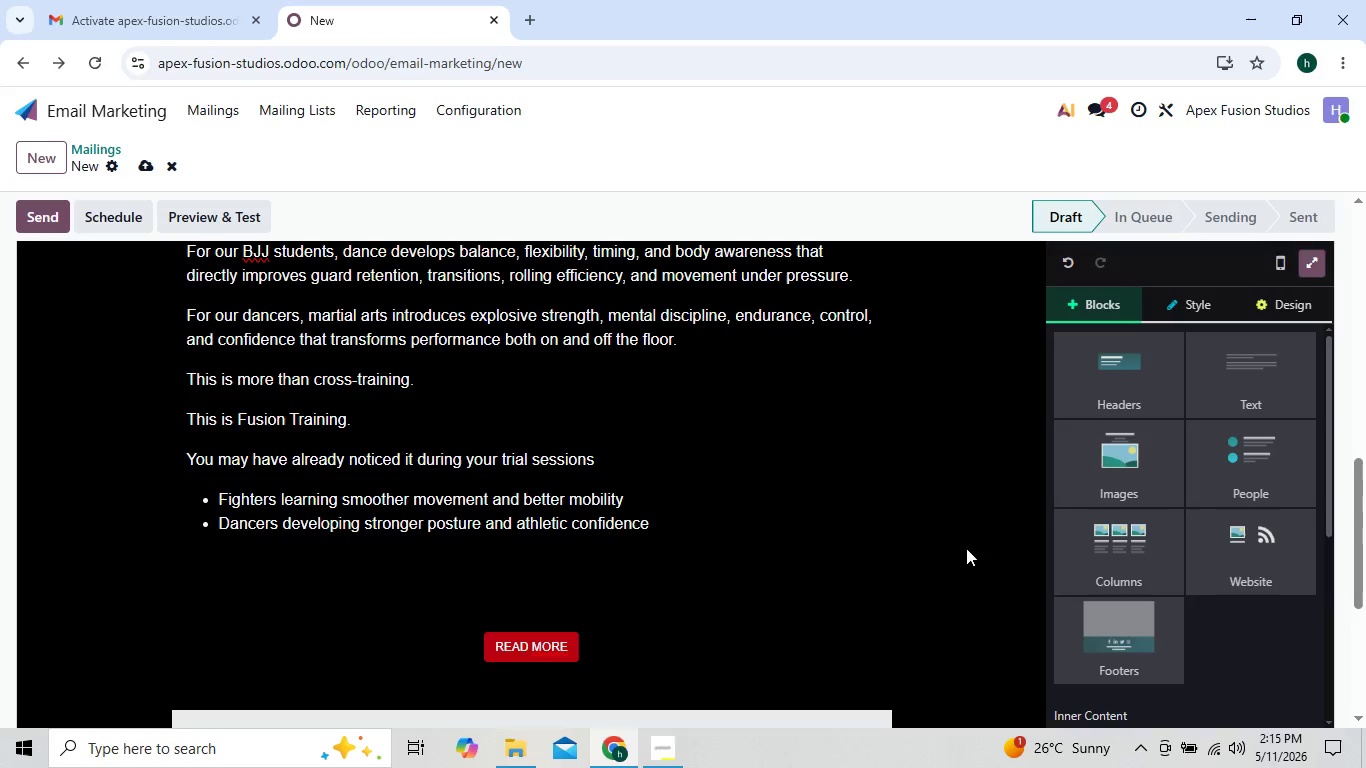 
triple_click([966, 548])
 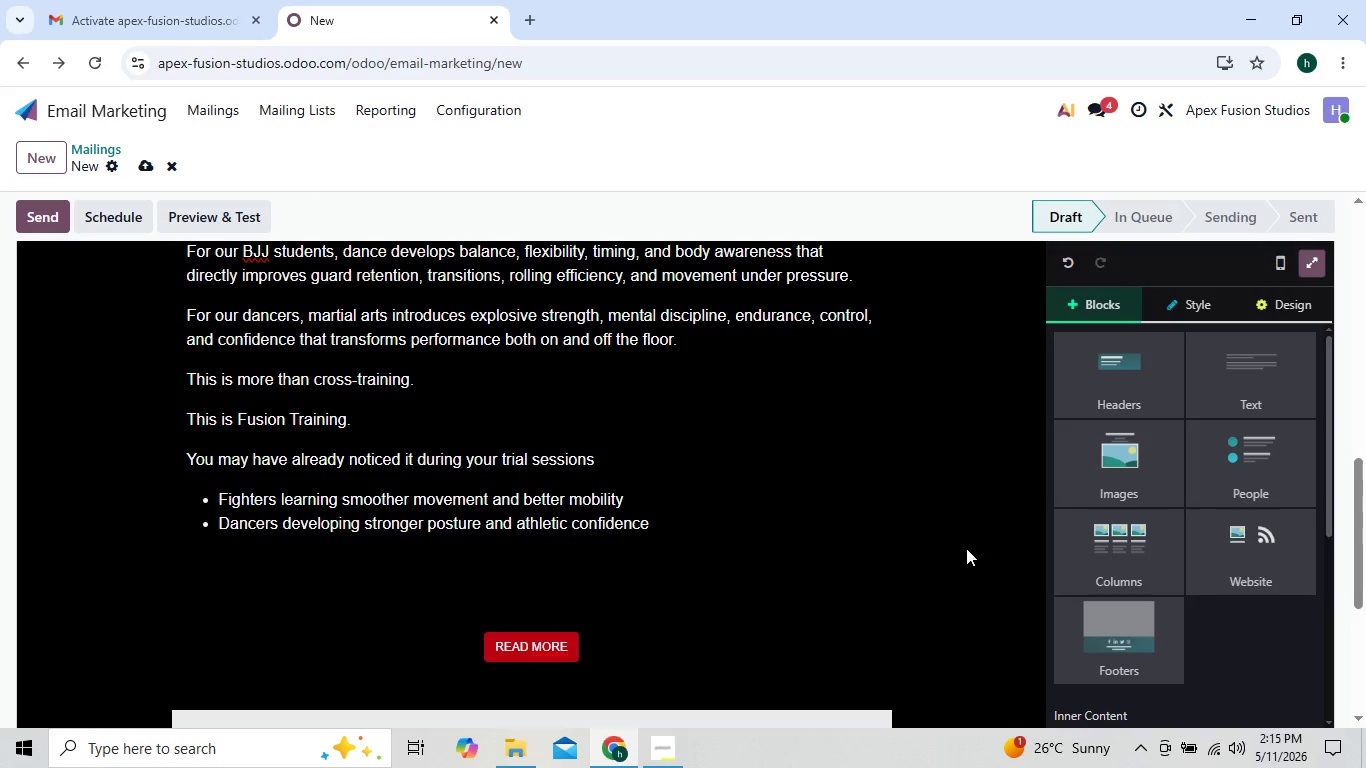 
triple_click([966, 548])
 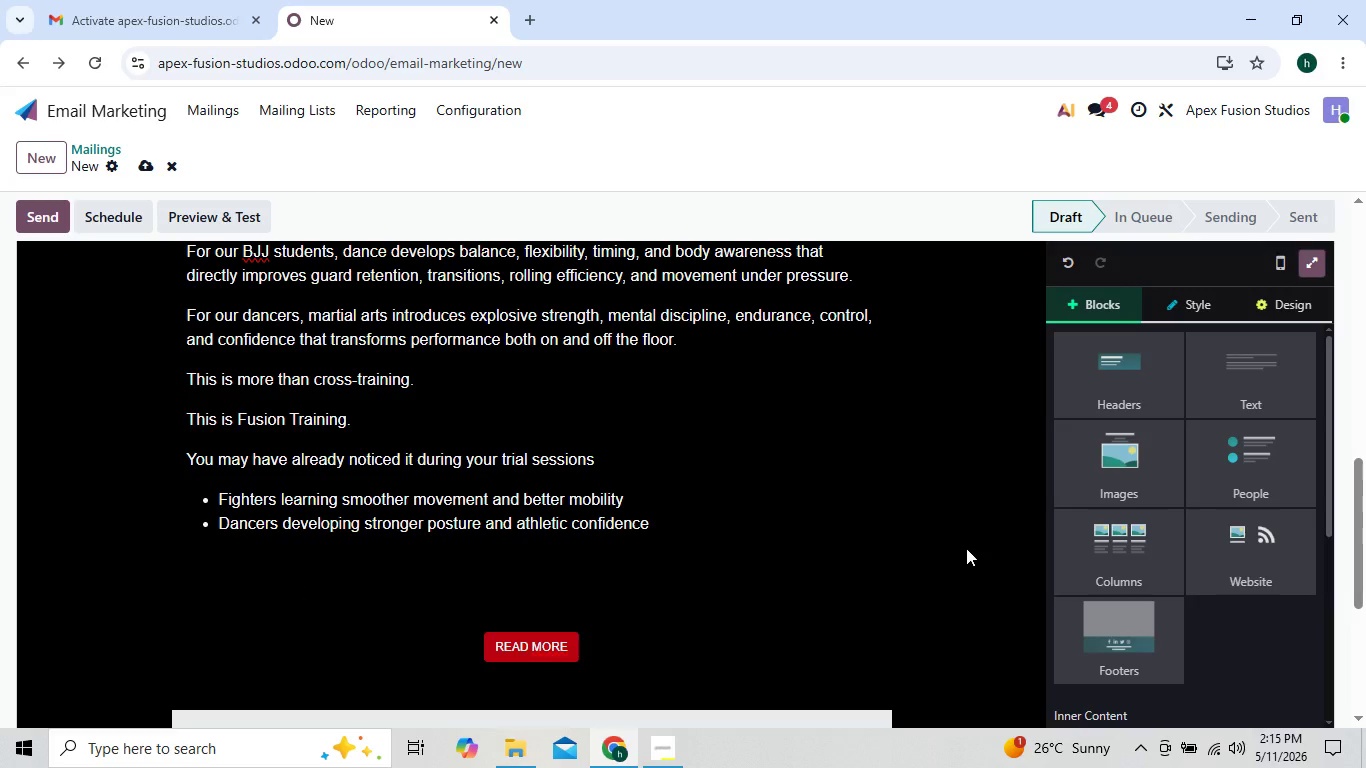 
triple_click([966, 548])
 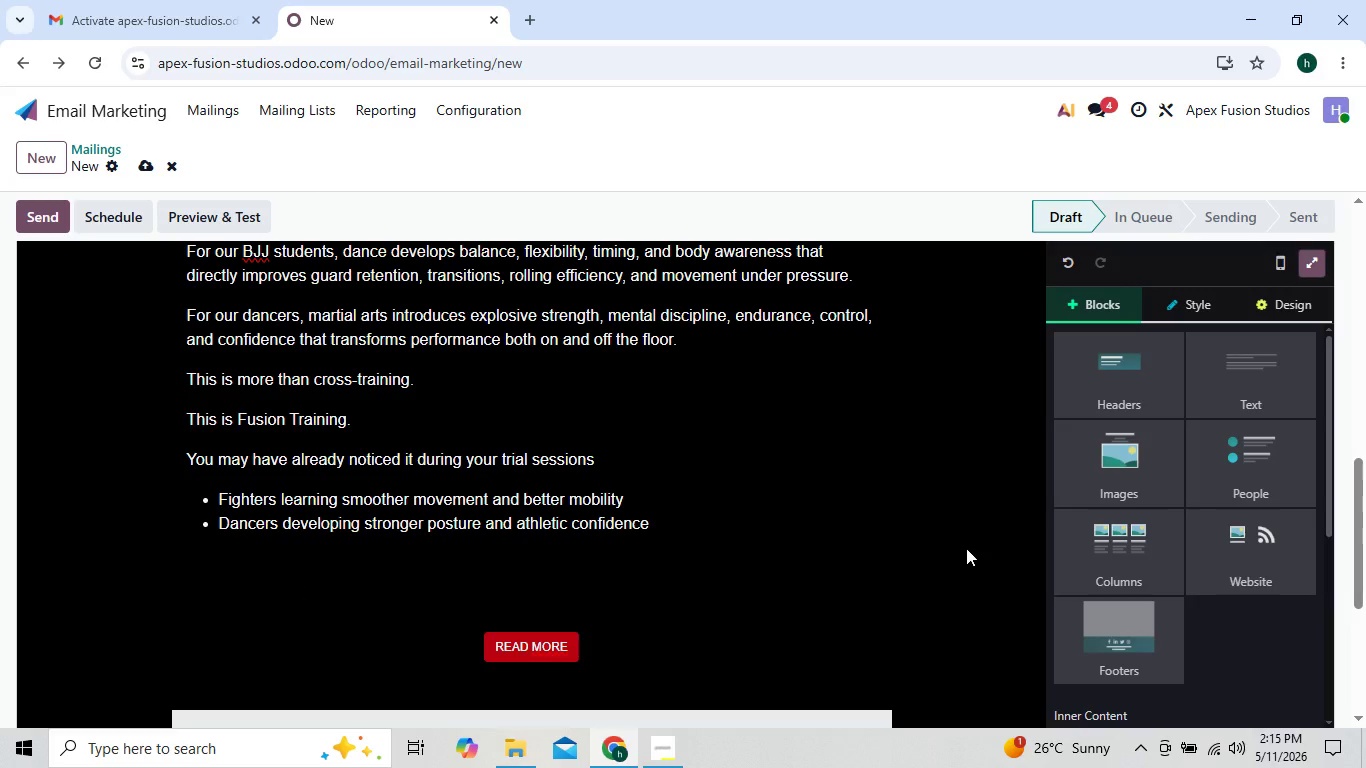 
triple_click([966, 548])
 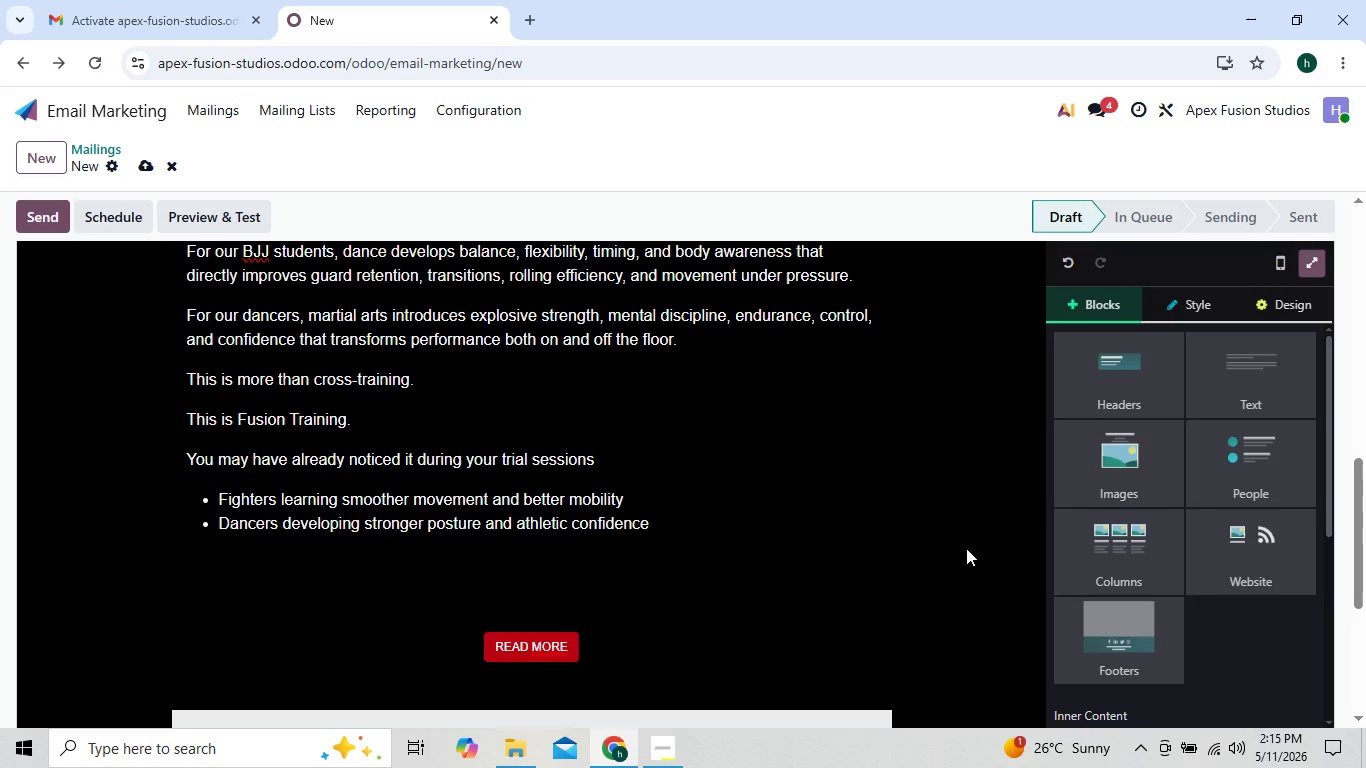 
triple_click([966, 548])
 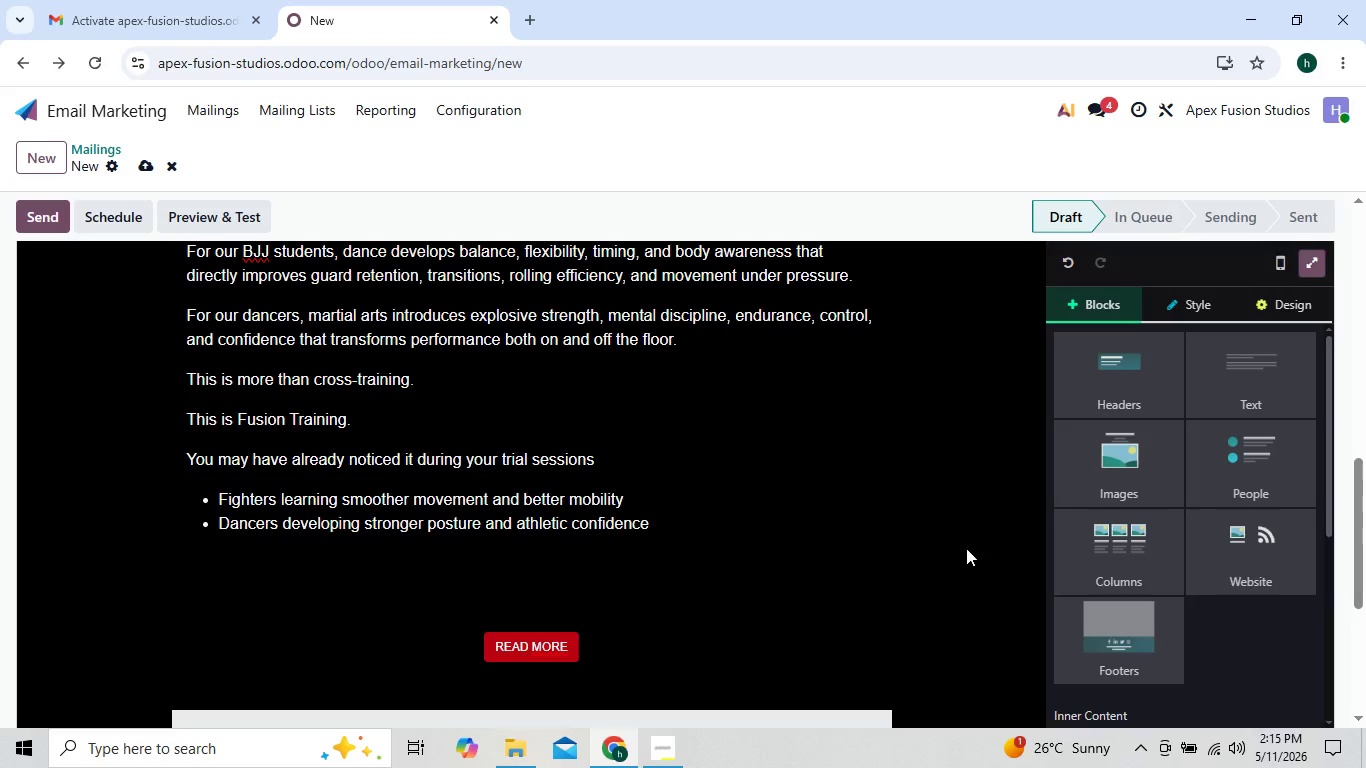 
wait(7.28)
 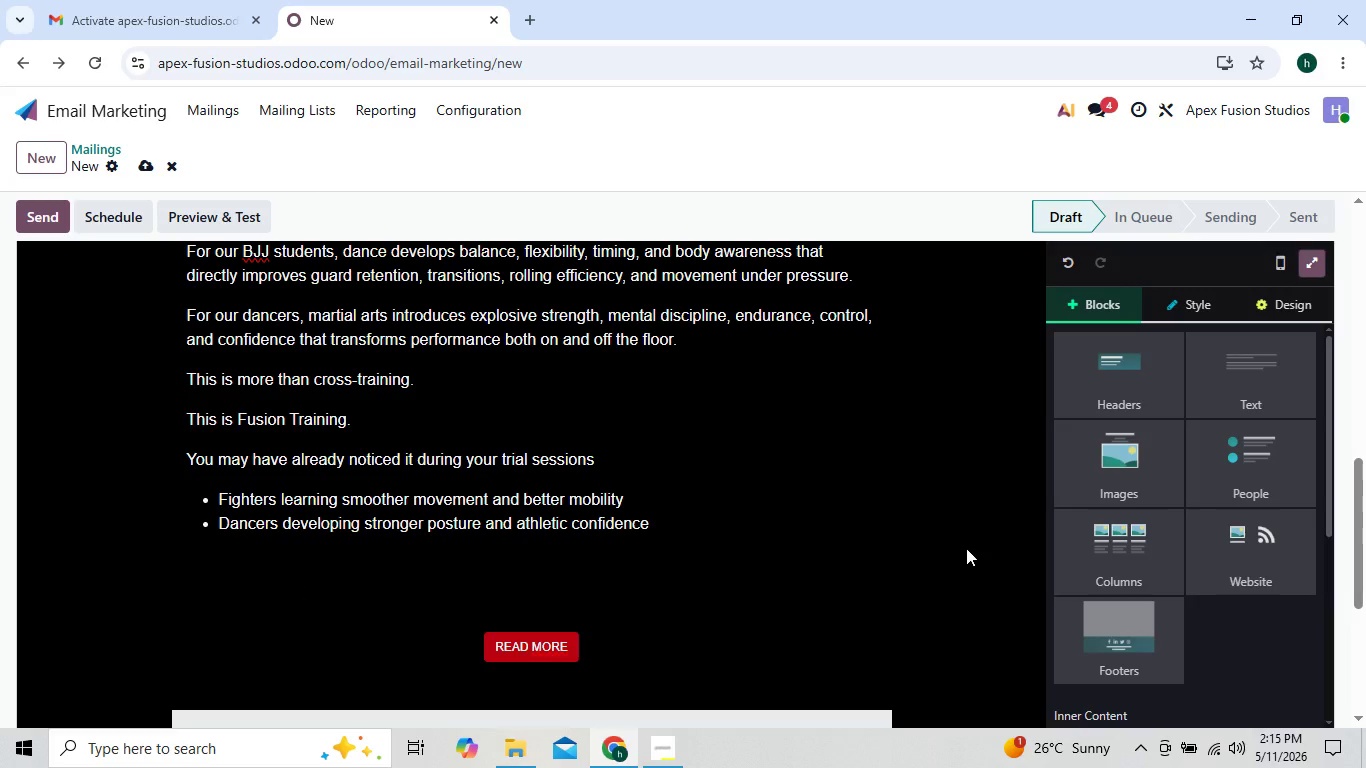 
left_click([677, 534])
 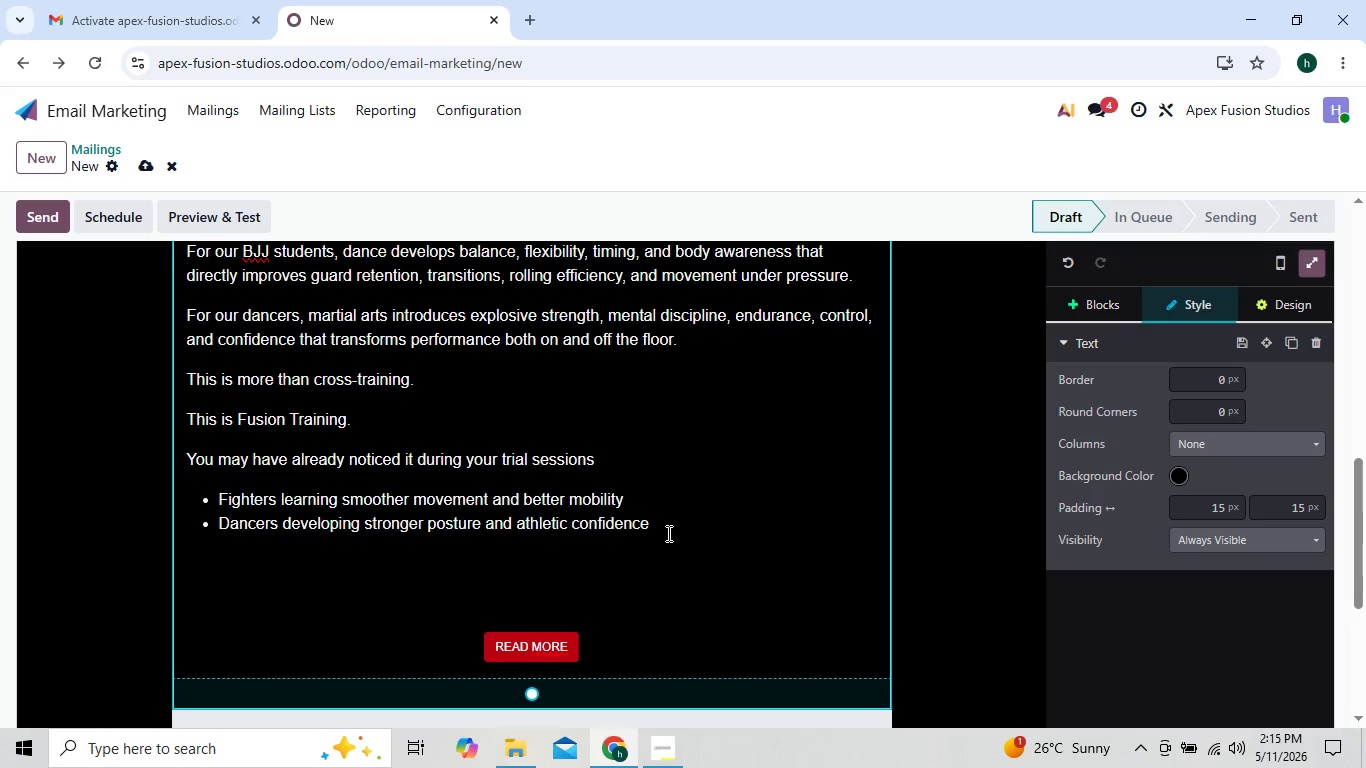 
left_click([657, 523])
 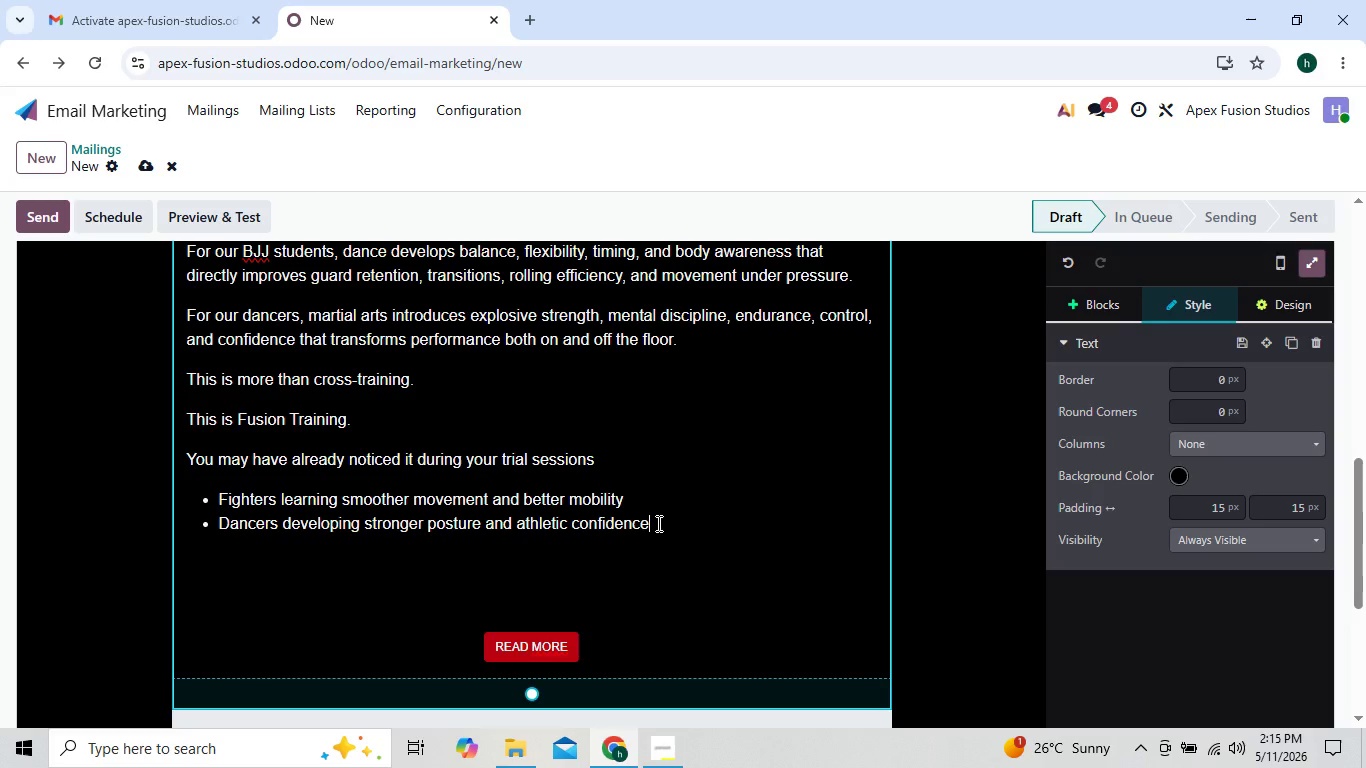 
key(Space)
 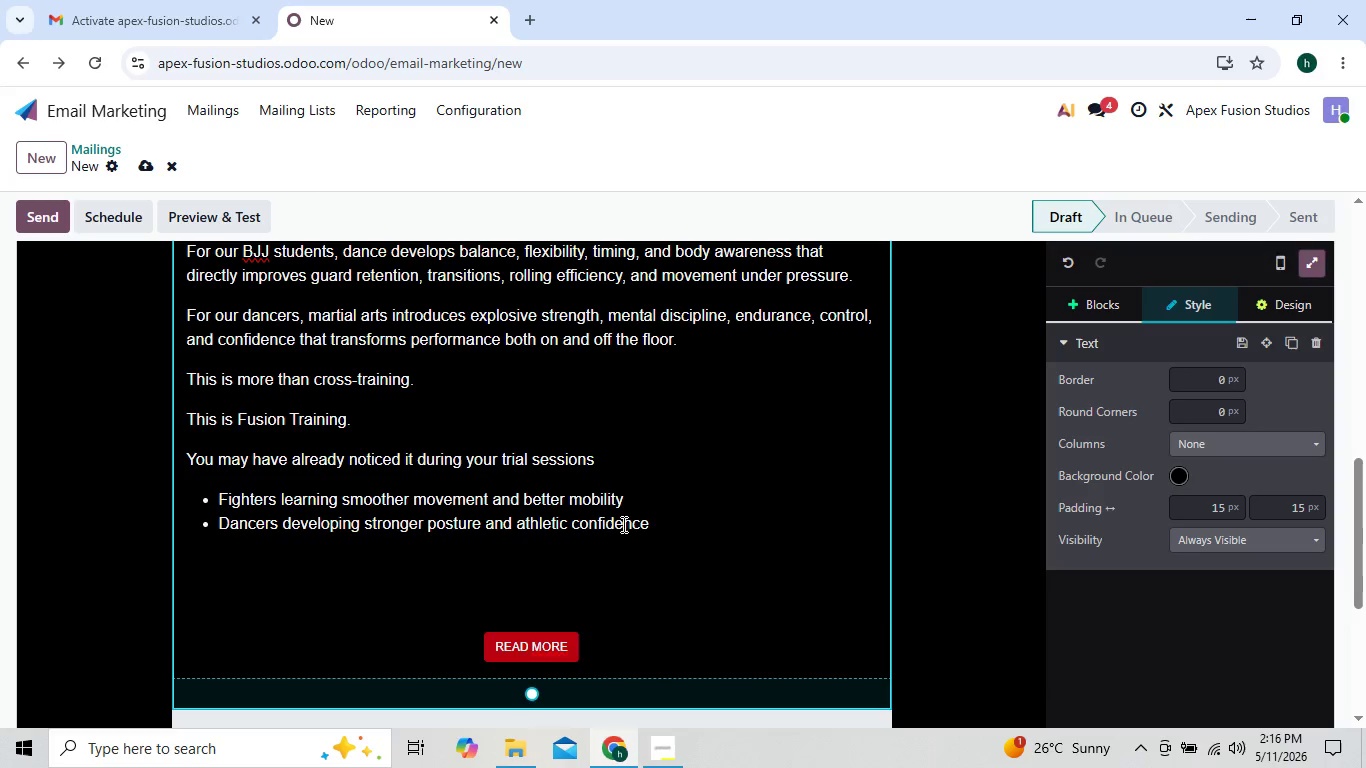 
left_click([601, 531])
 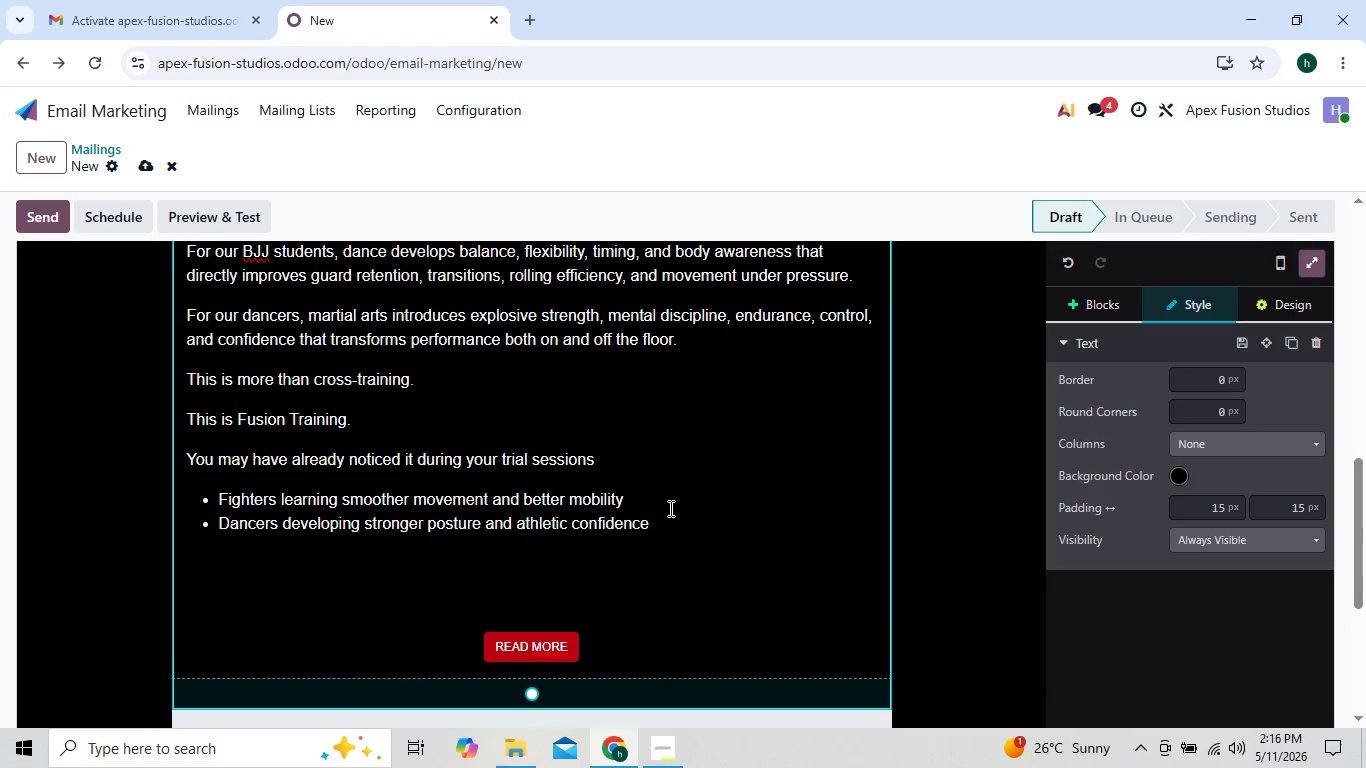 
left_click([669, 519])
 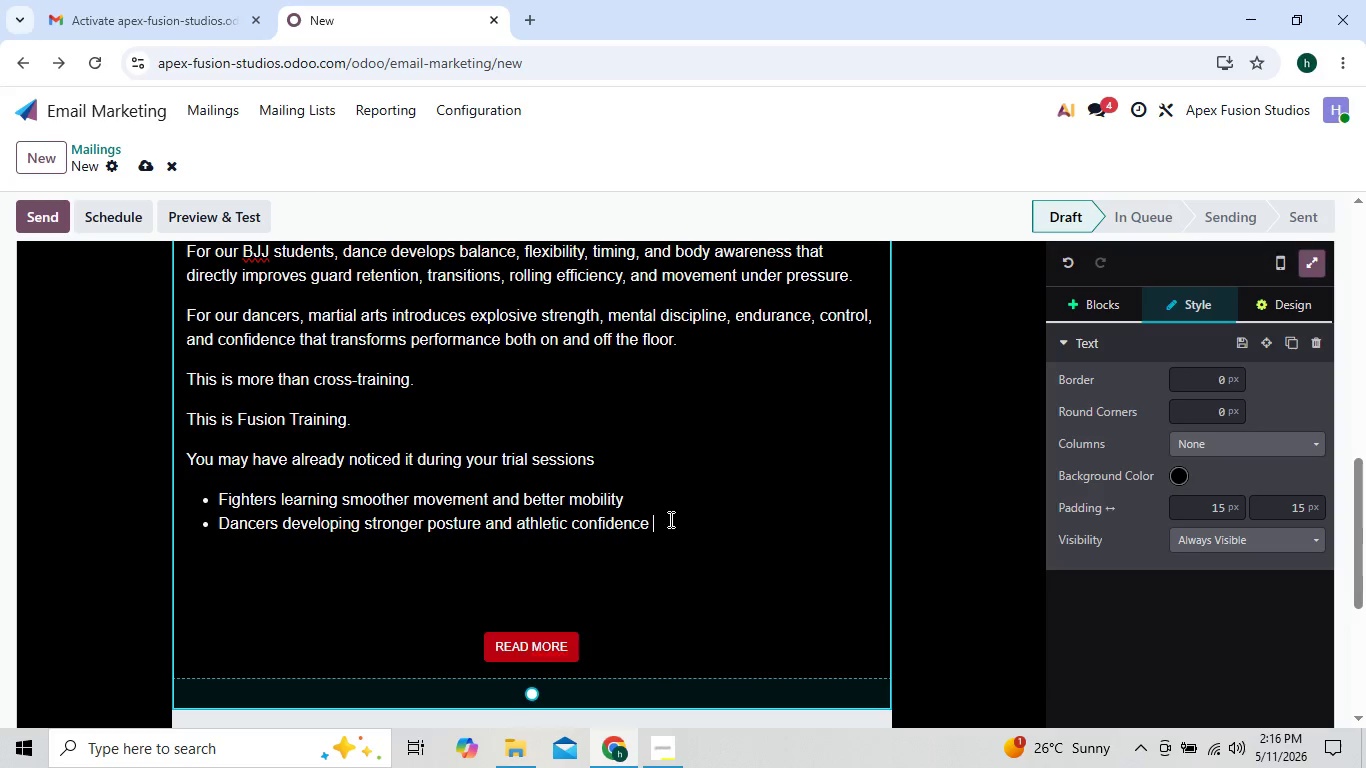 
left_click([669, 519])
 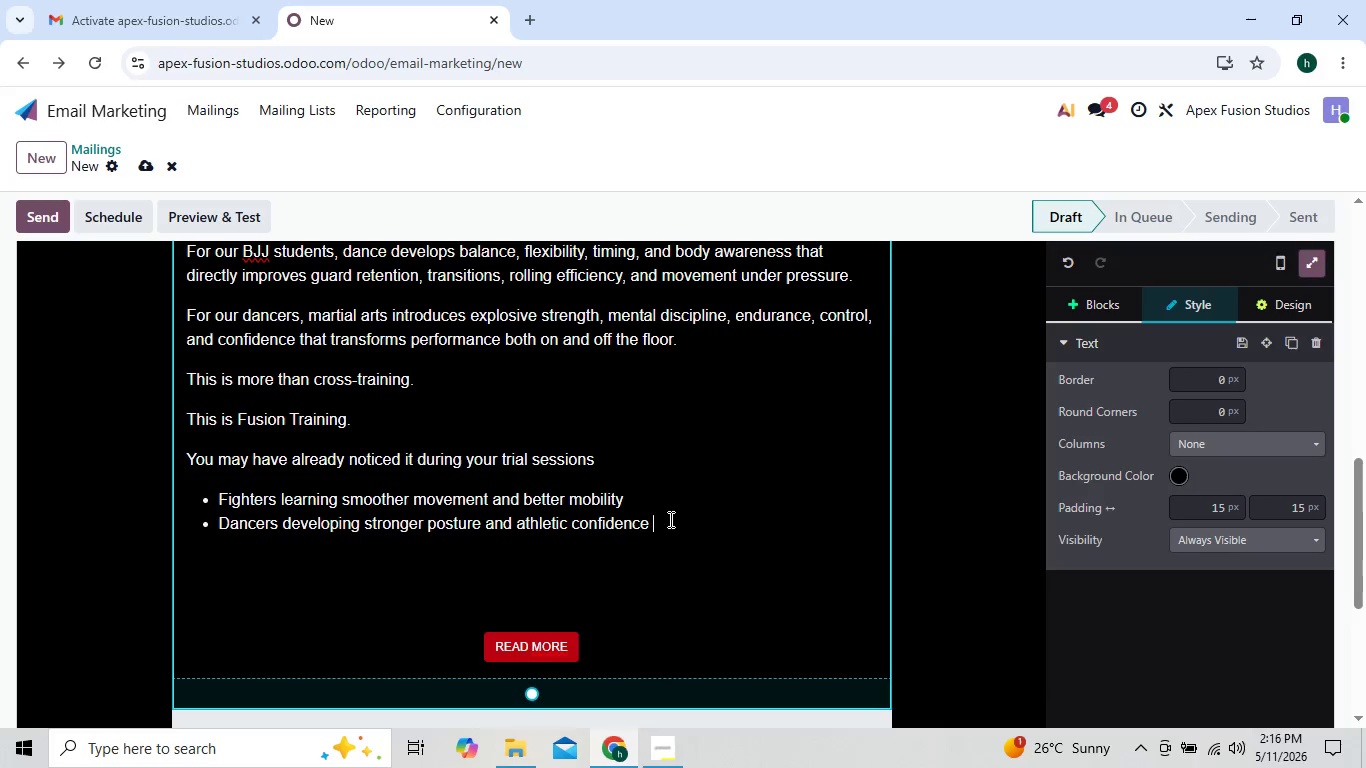 
key(Enter)
 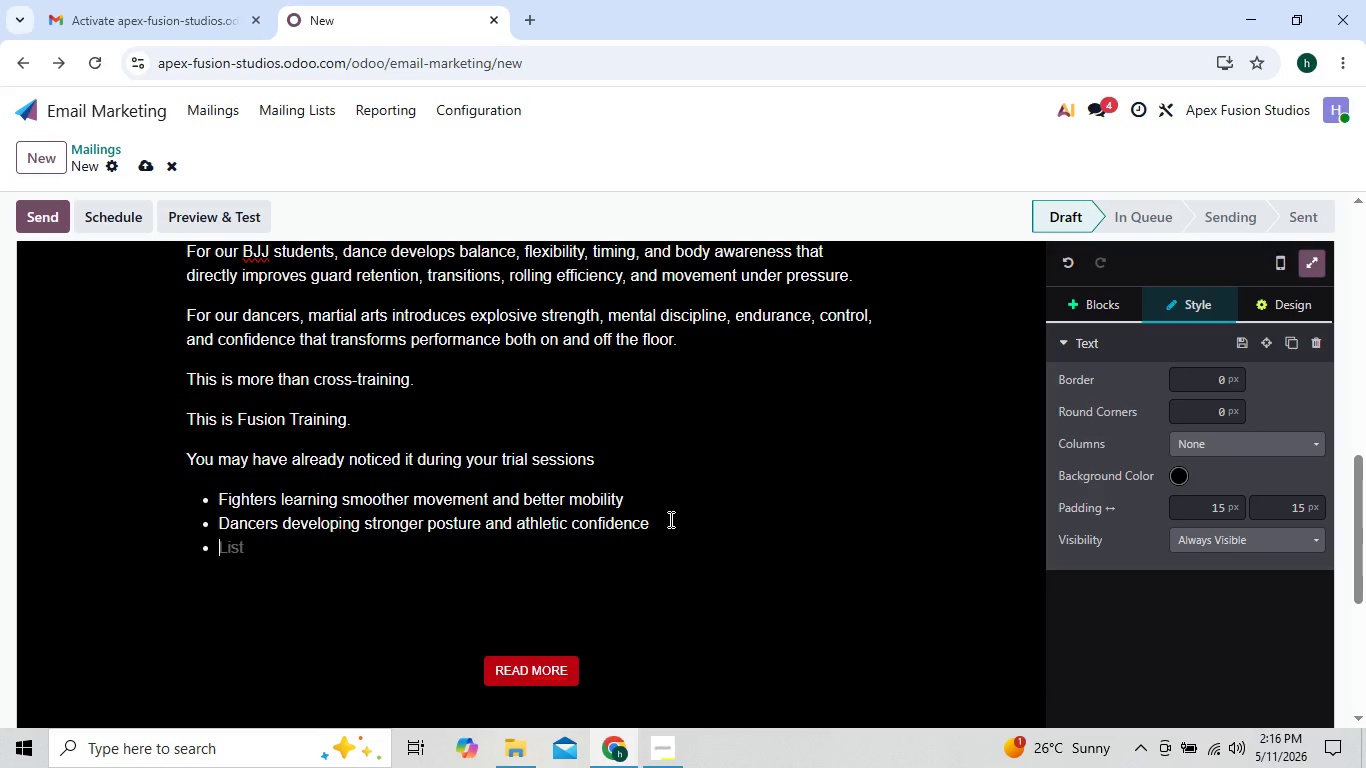 
type(Students becoming more adapa)
key(Backspace)
type(table, focused, and resilient)
 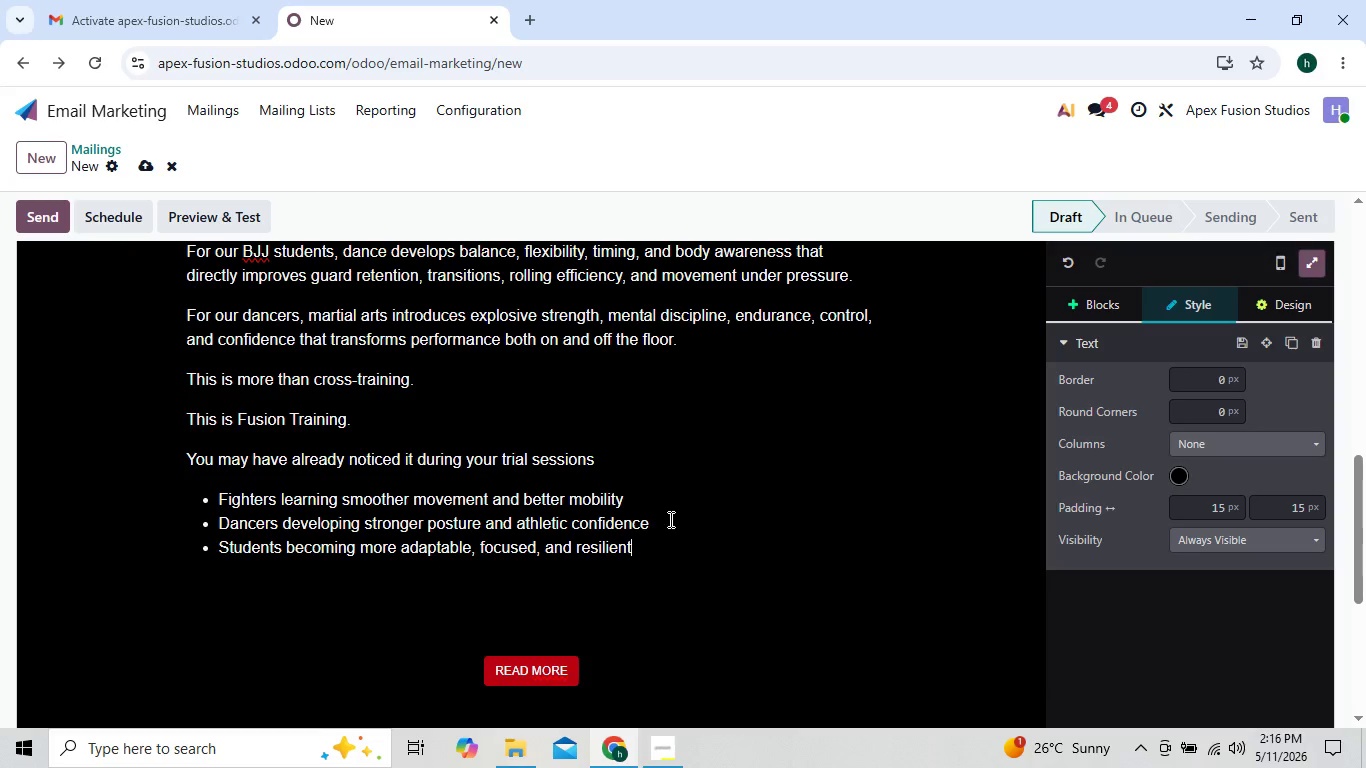 
key(Enter)
 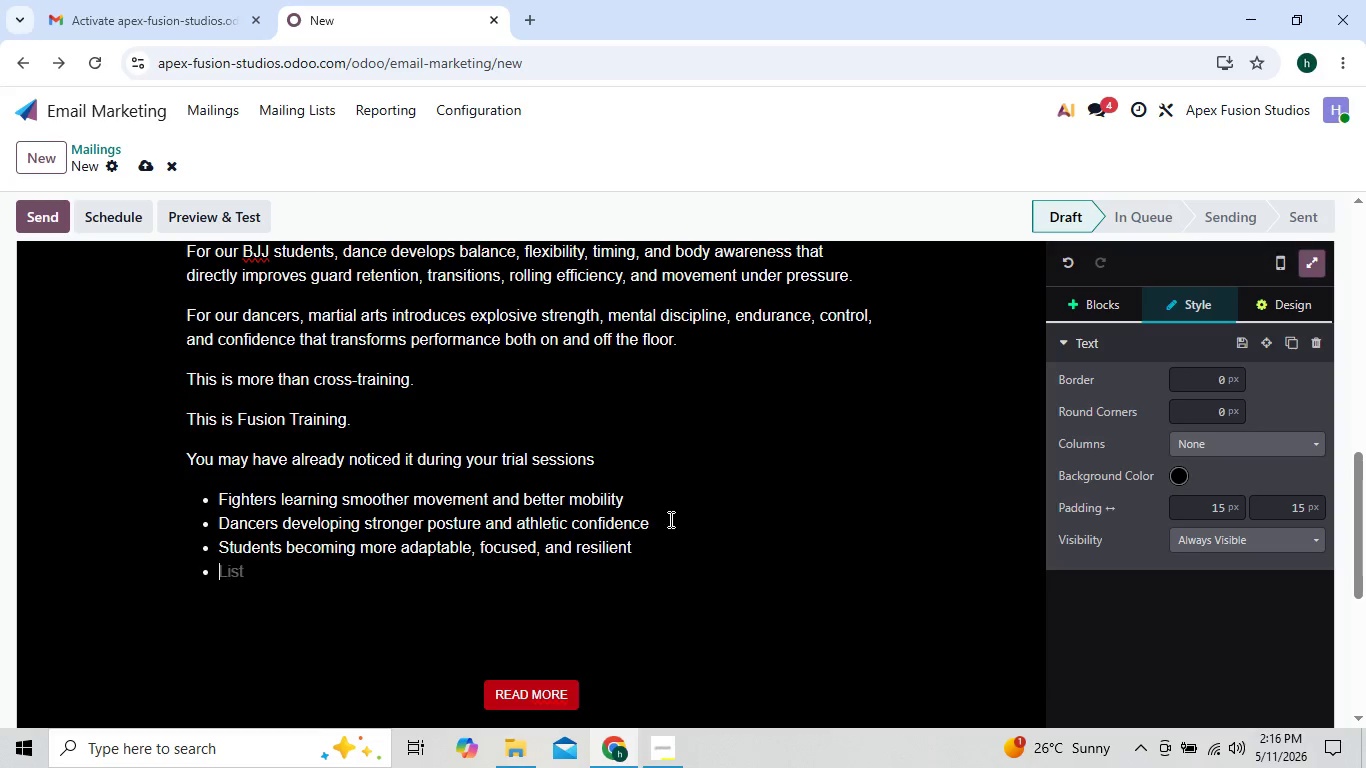 
key(Enter)
 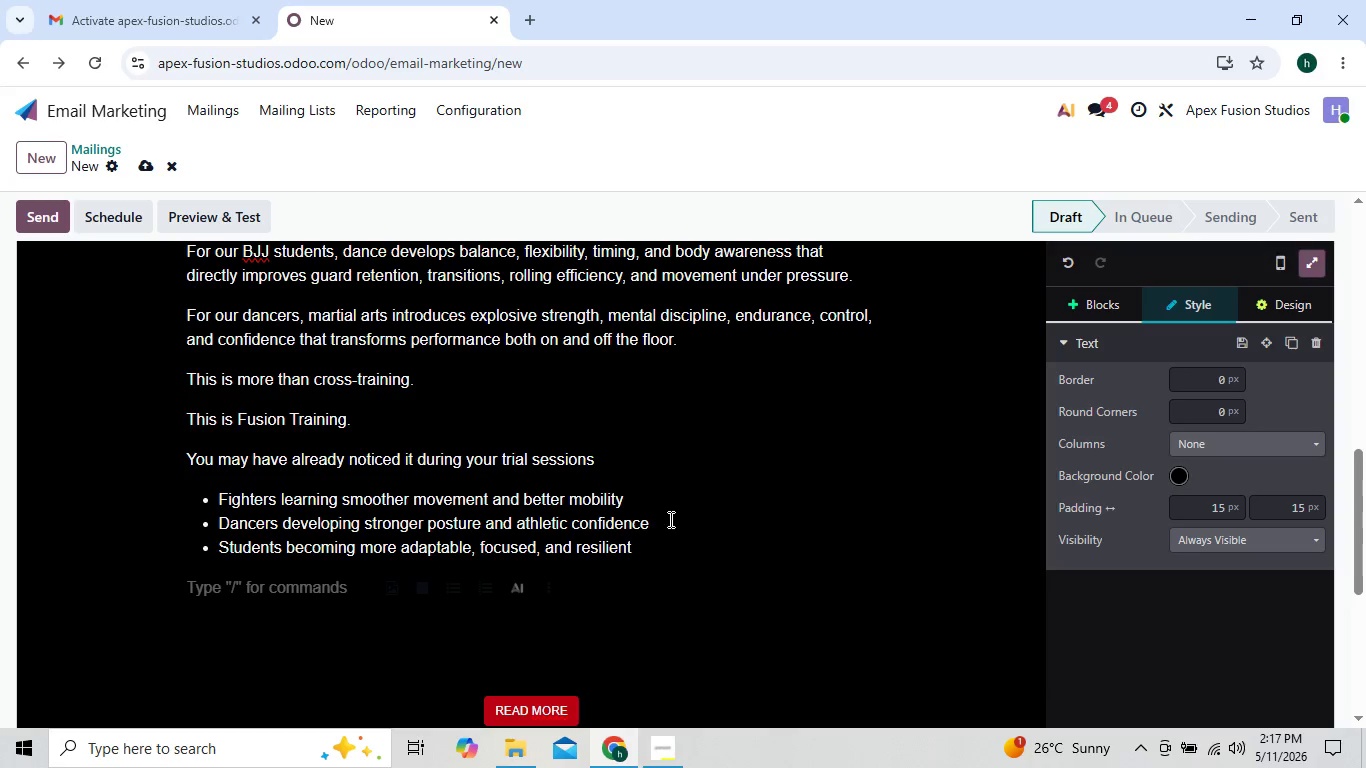 
type(Every class o\)
key(Backspace)
key(Backspace)
type(is designed o )
key(Backspace)
key(Backspace)
type(to help you move with inta)
key(Backspace)
type(en)
 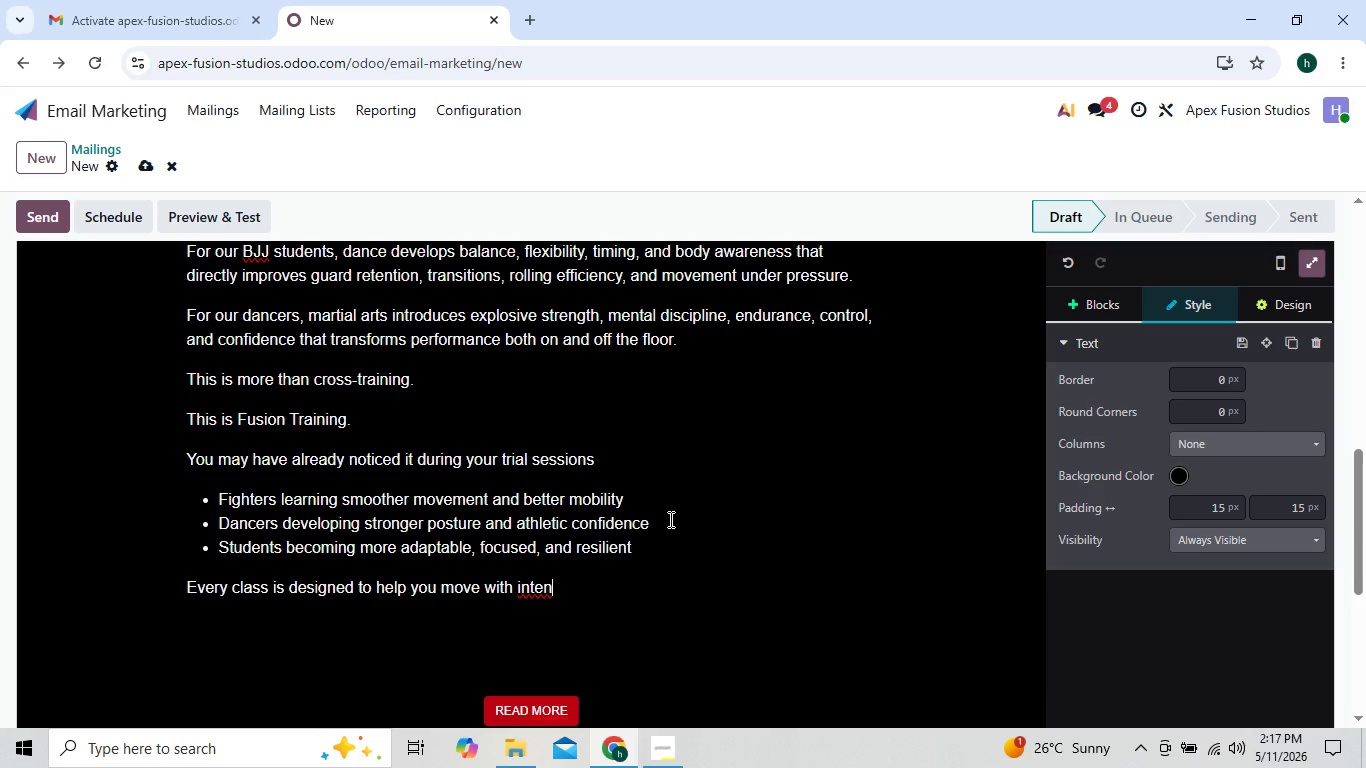 
type(tion.)
 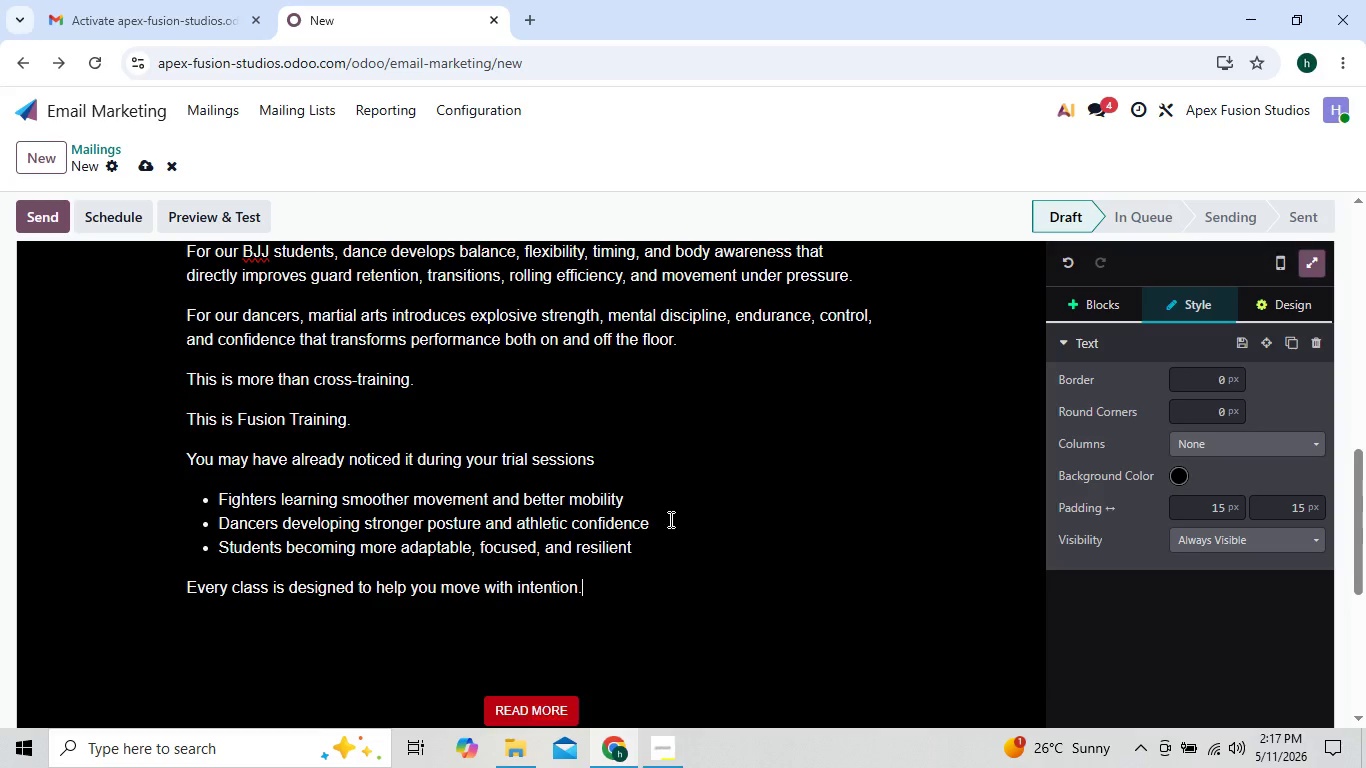 
key(Enter)
 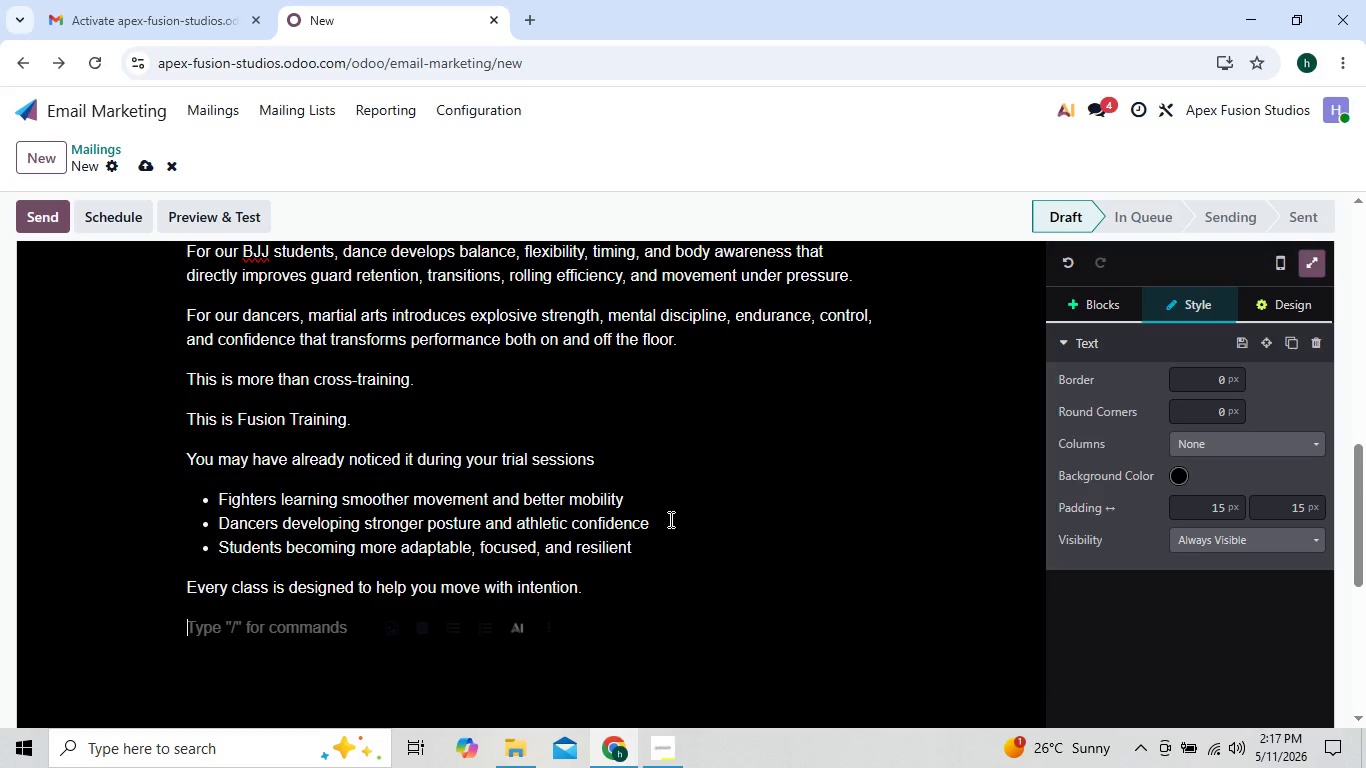 
type(When combat)
 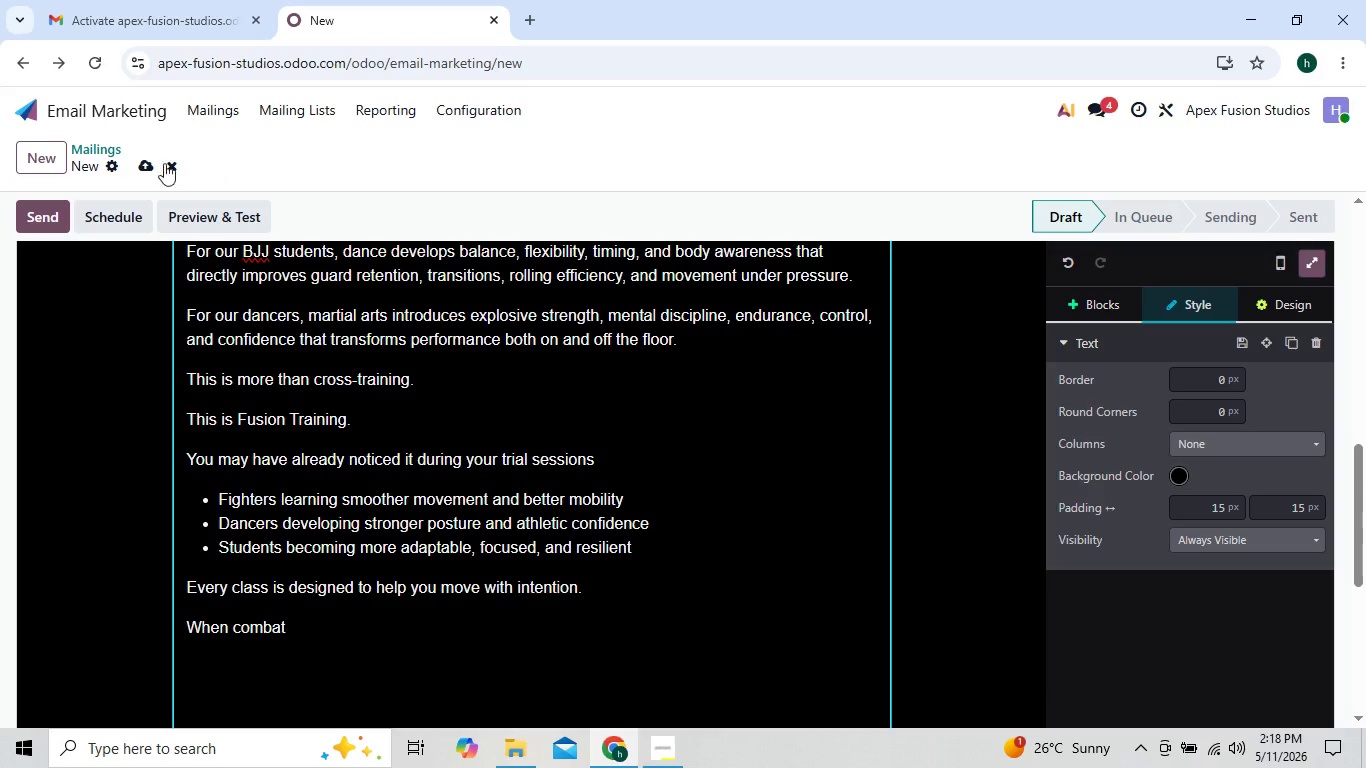 
left_click([140, 161])
 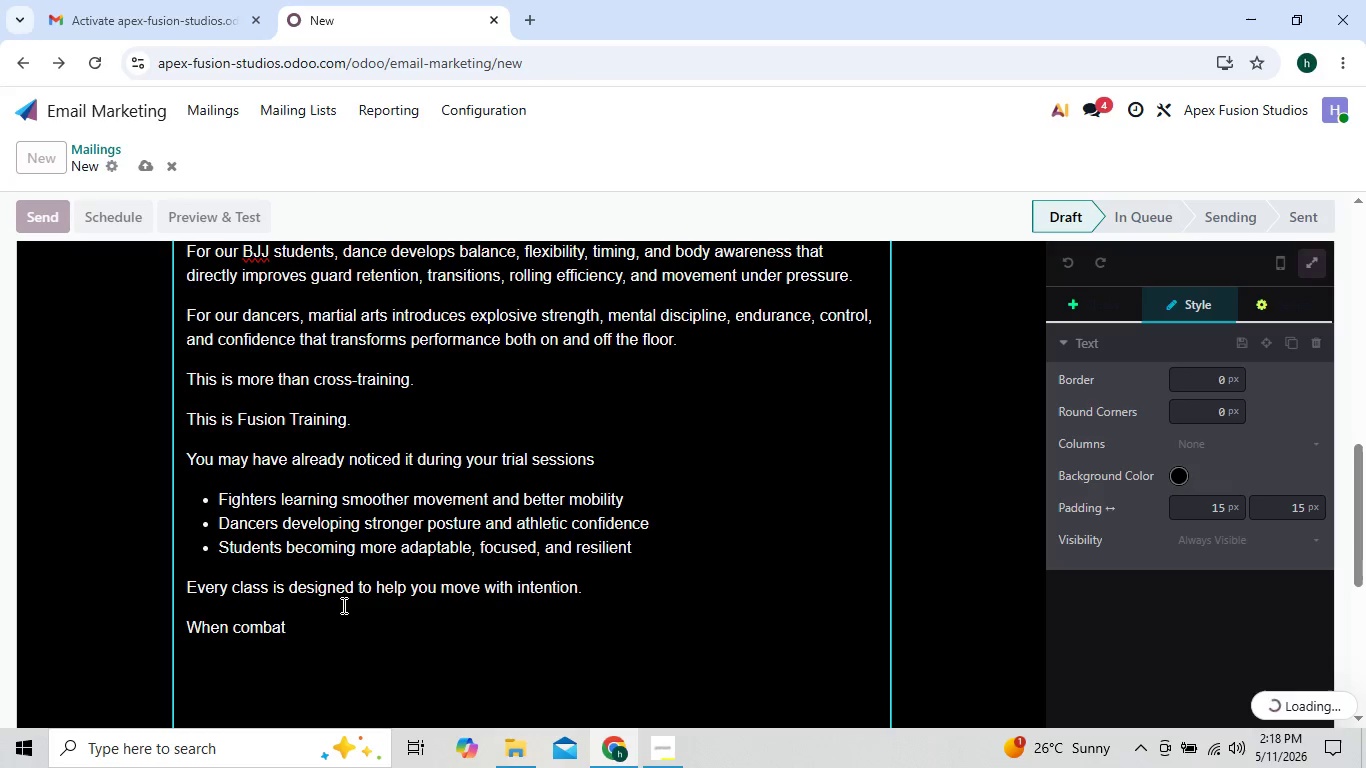 
left_click([334, 622])
 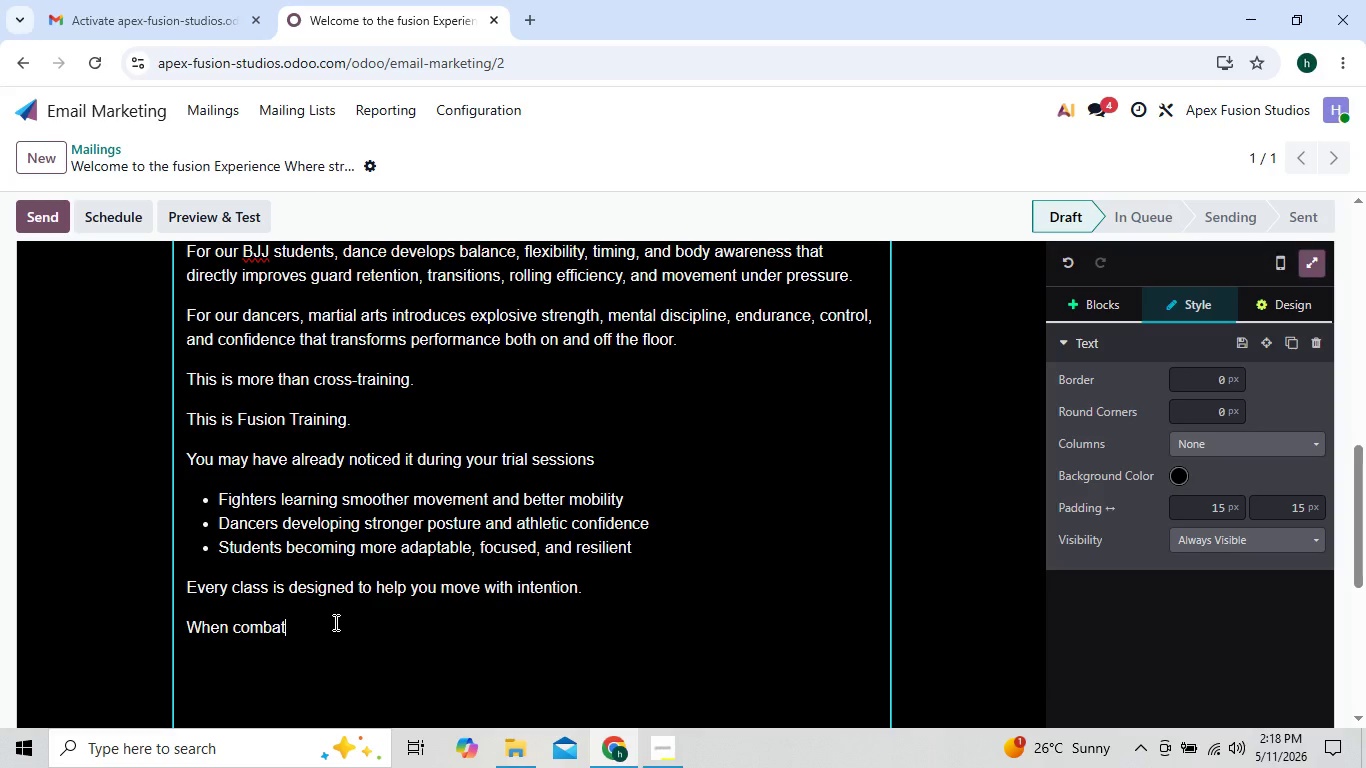 
double_click([357, 628])
 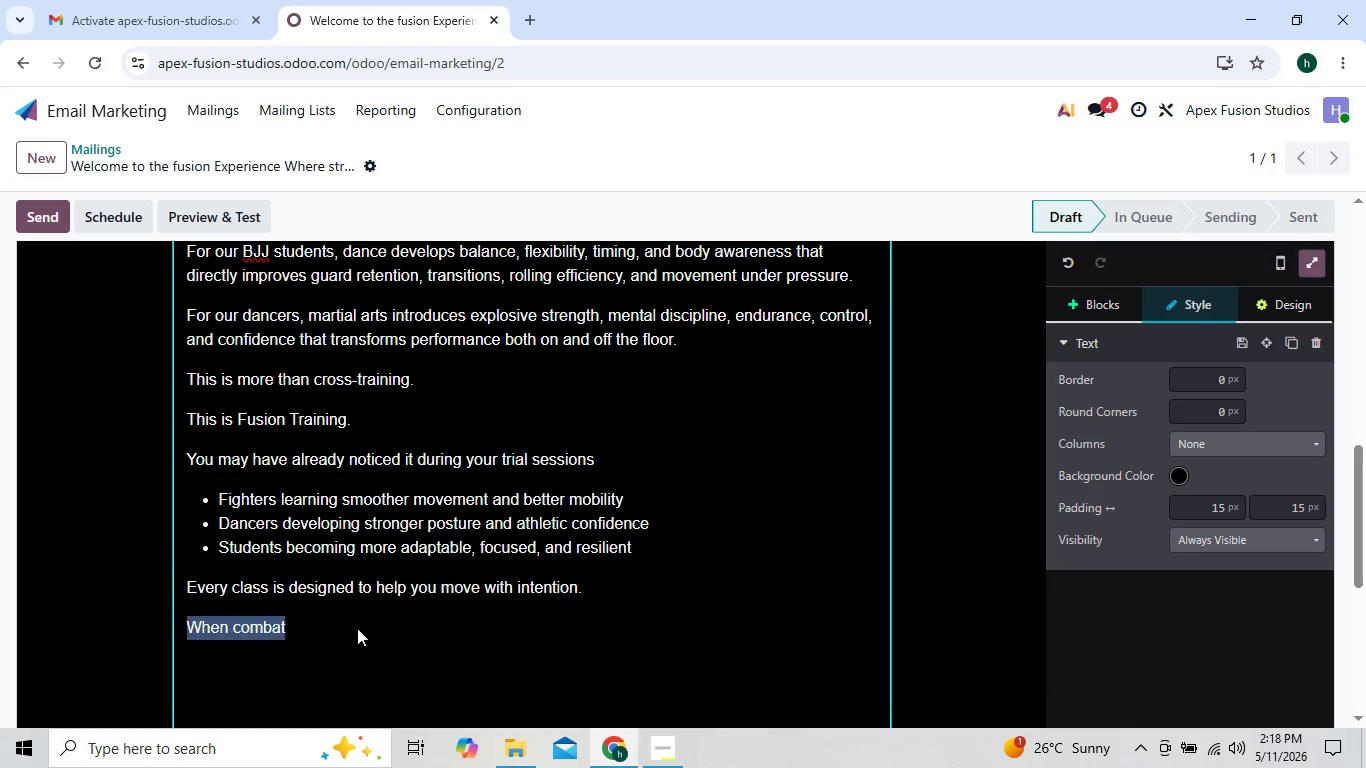 
triple_click([357, 628])
 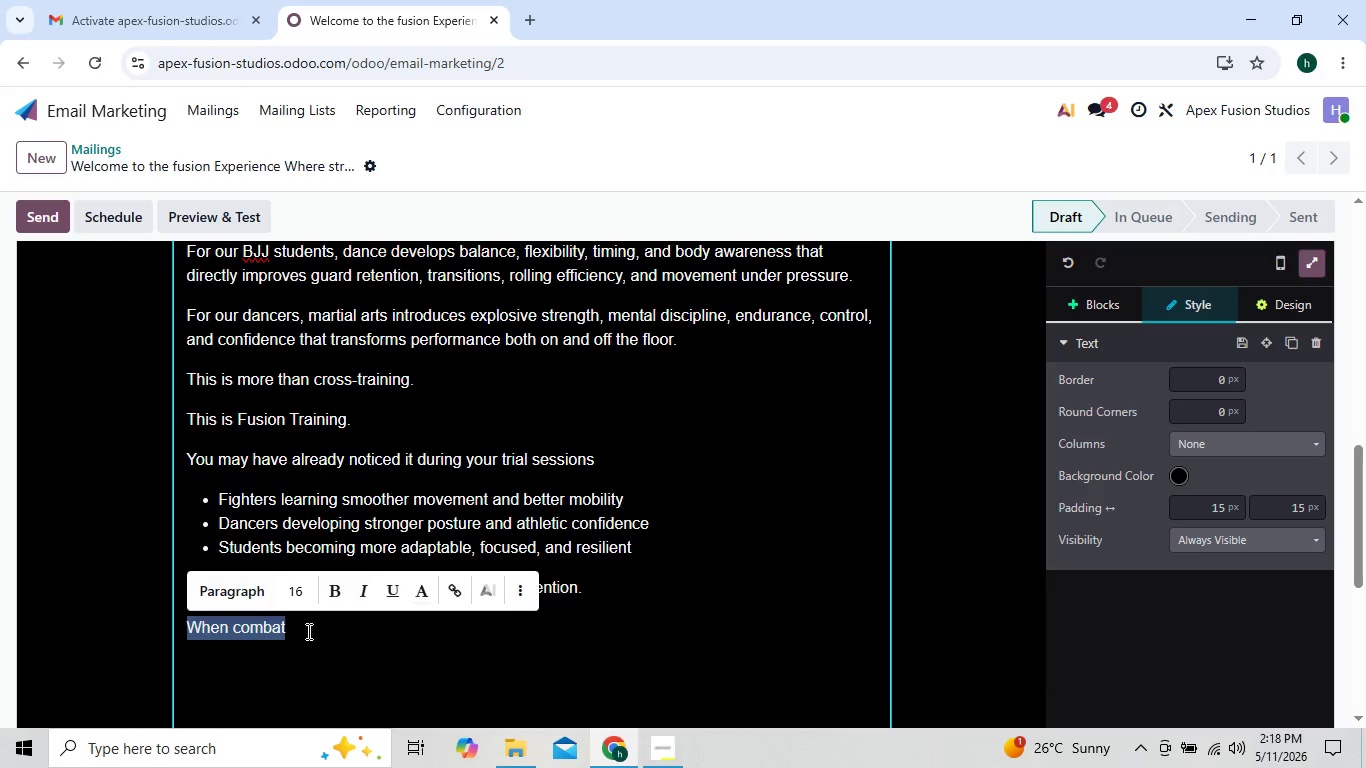 
left_click([307, 631])
 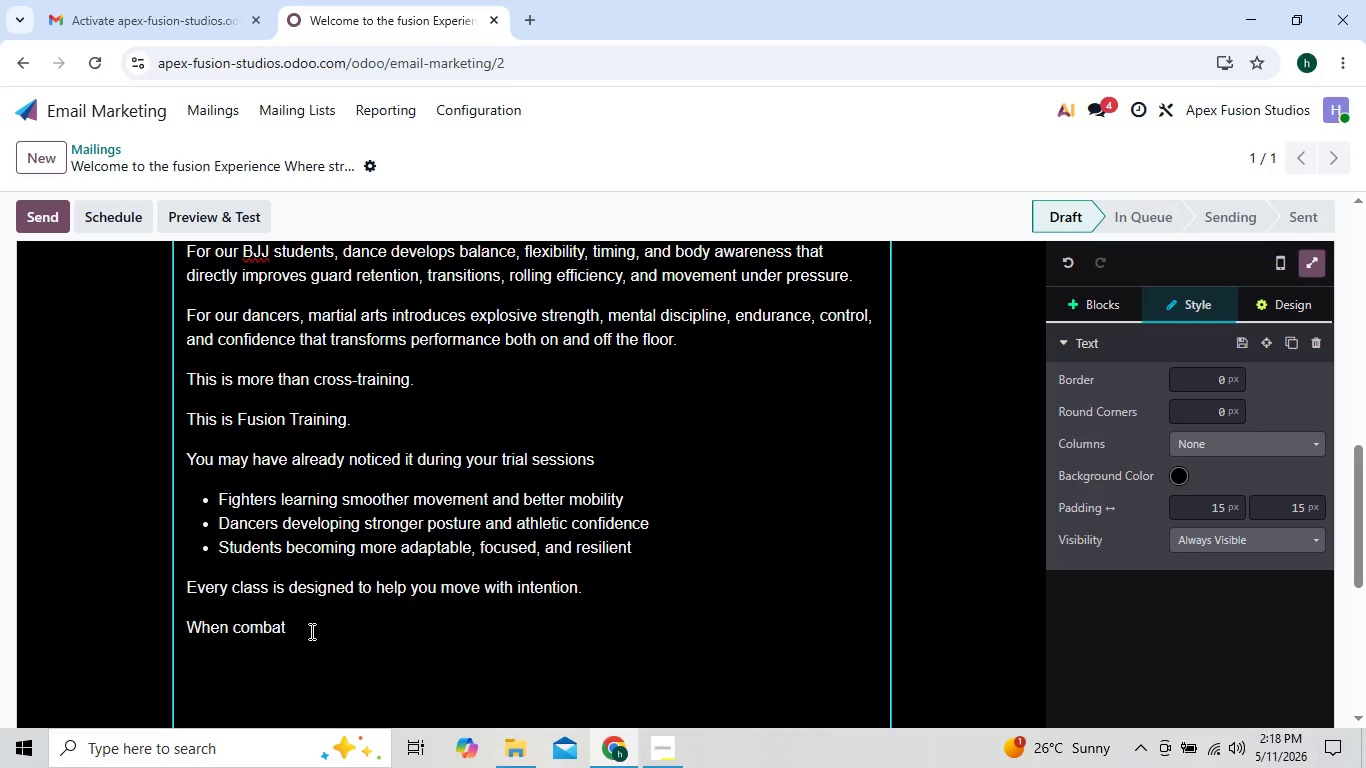 
left_click([310, 631])
 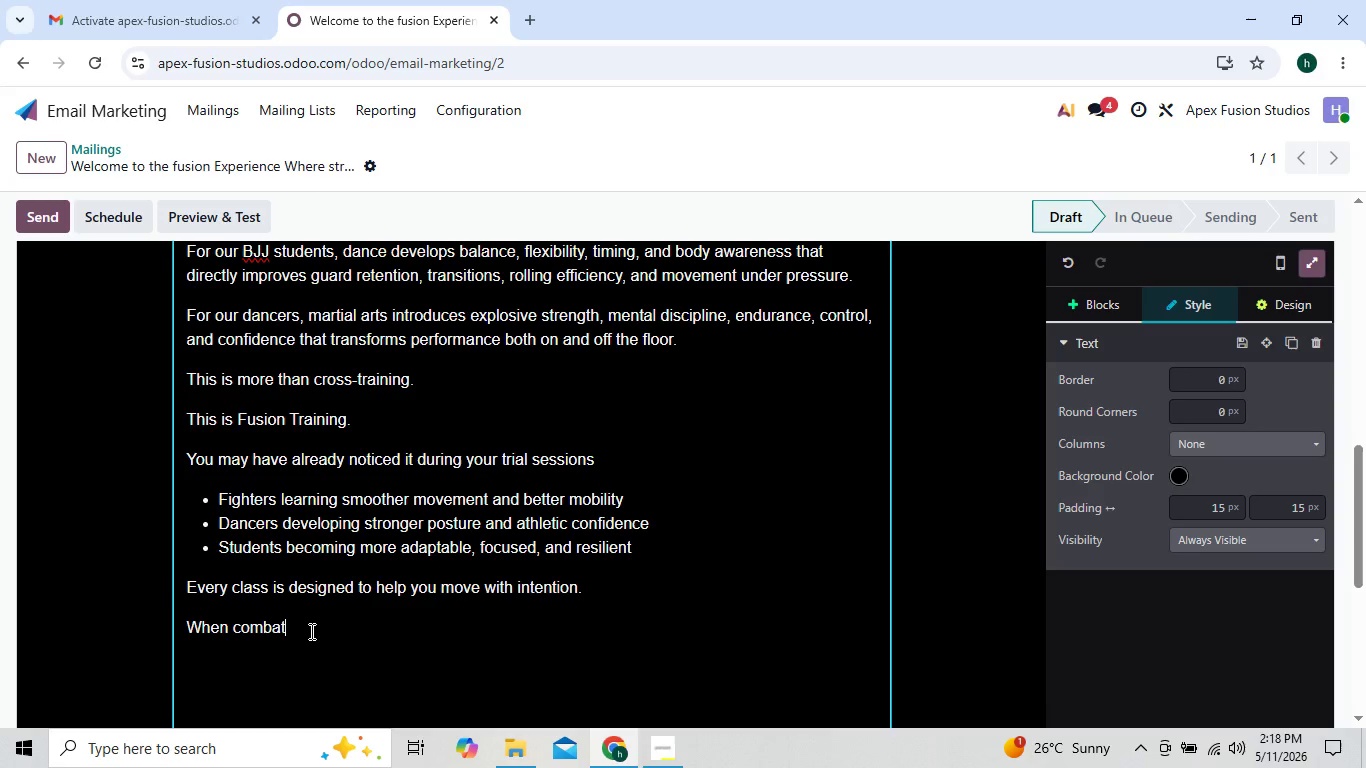 
type( meets chore)
 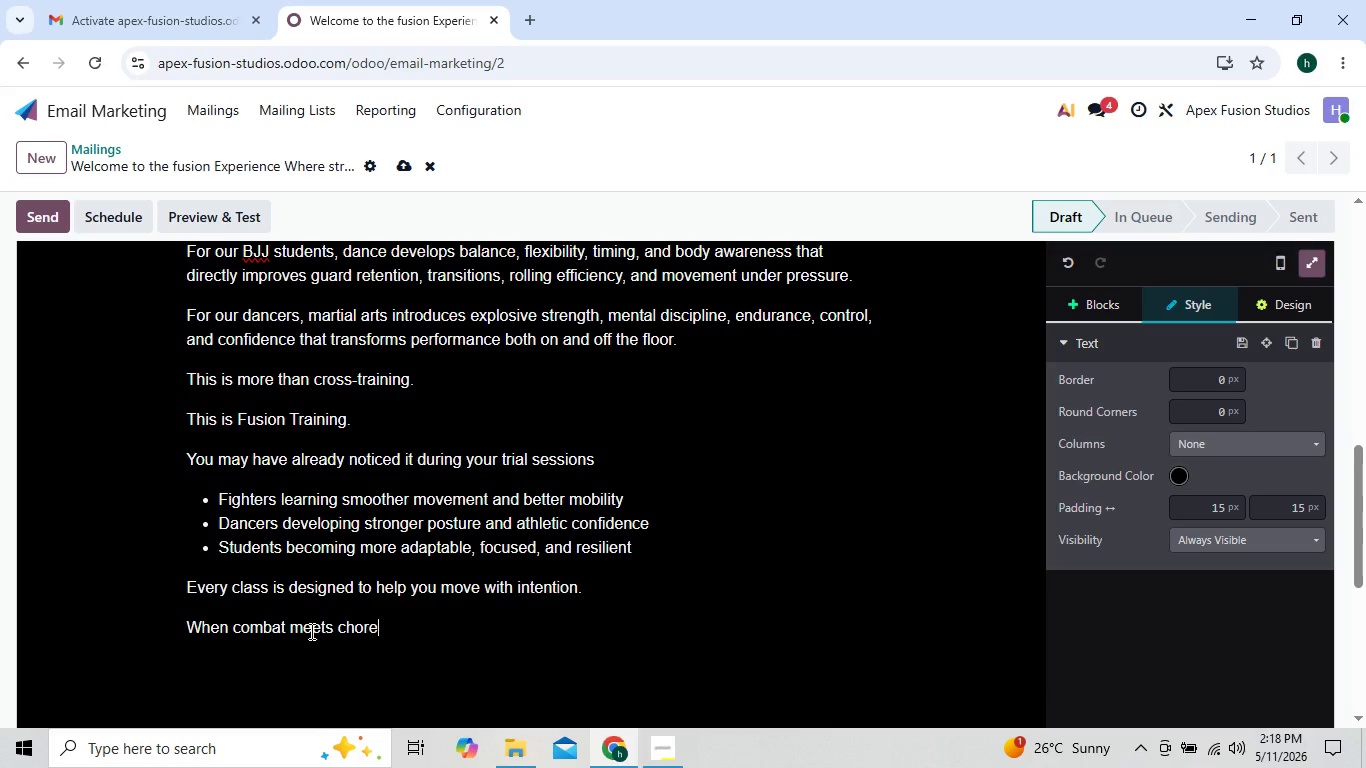 
type(ogg)
key(Backspace)
type(rao)
key(Backspace)
type(phy, something powerful happens)
 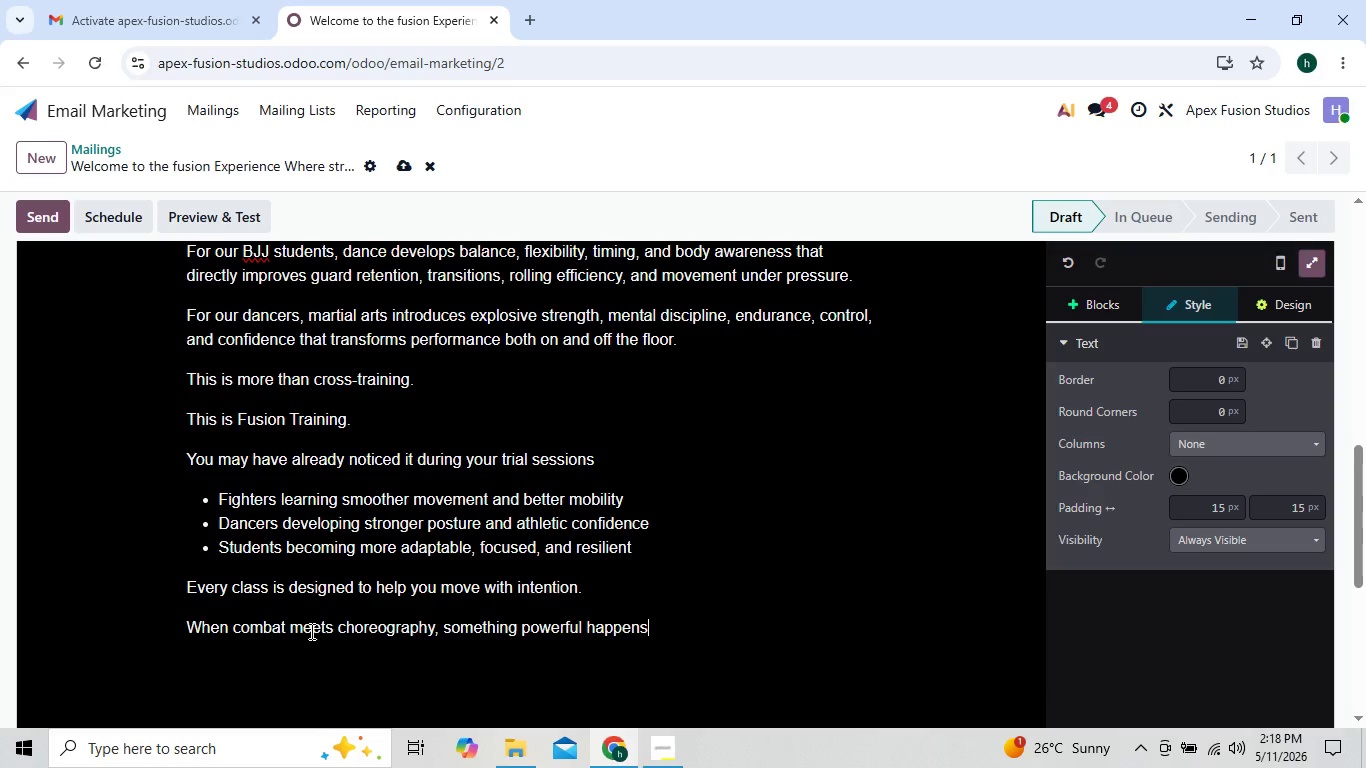 
key(Period)
 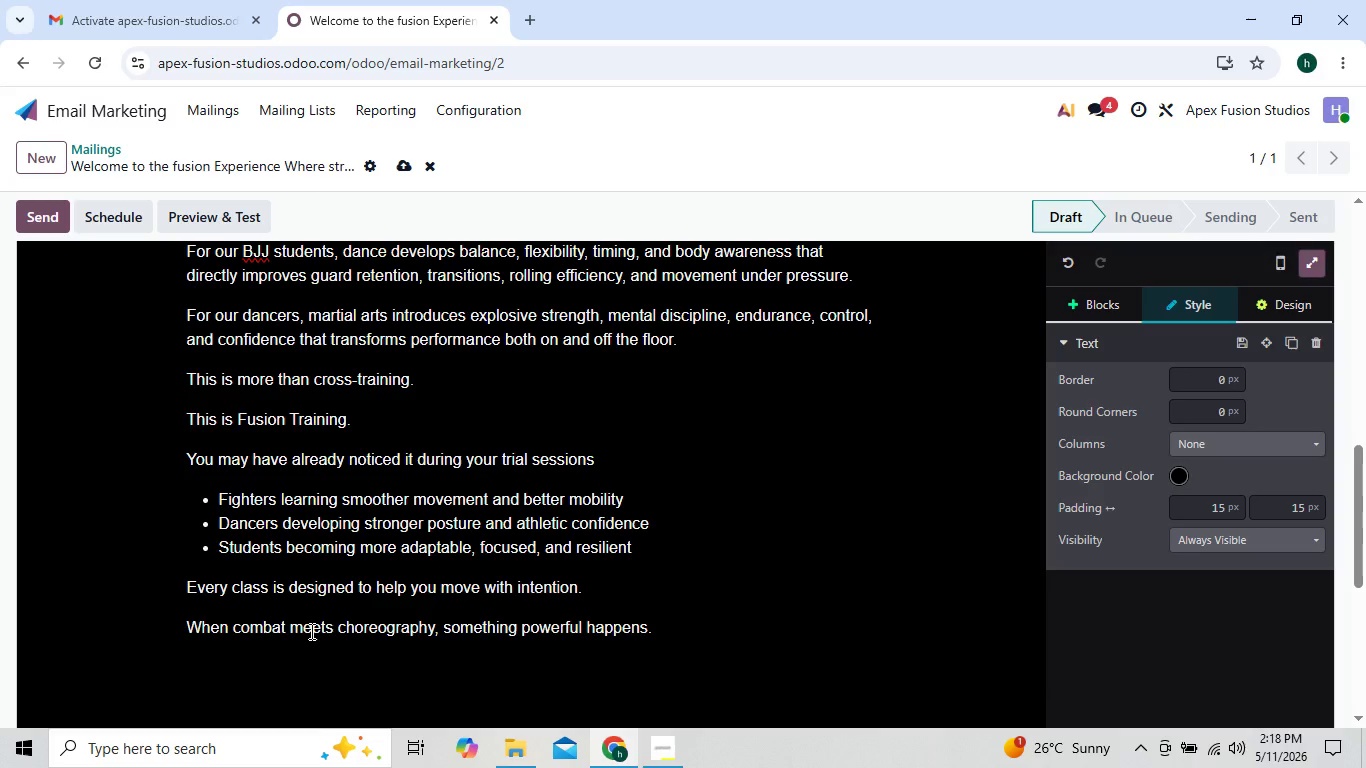 
key(Enter)
 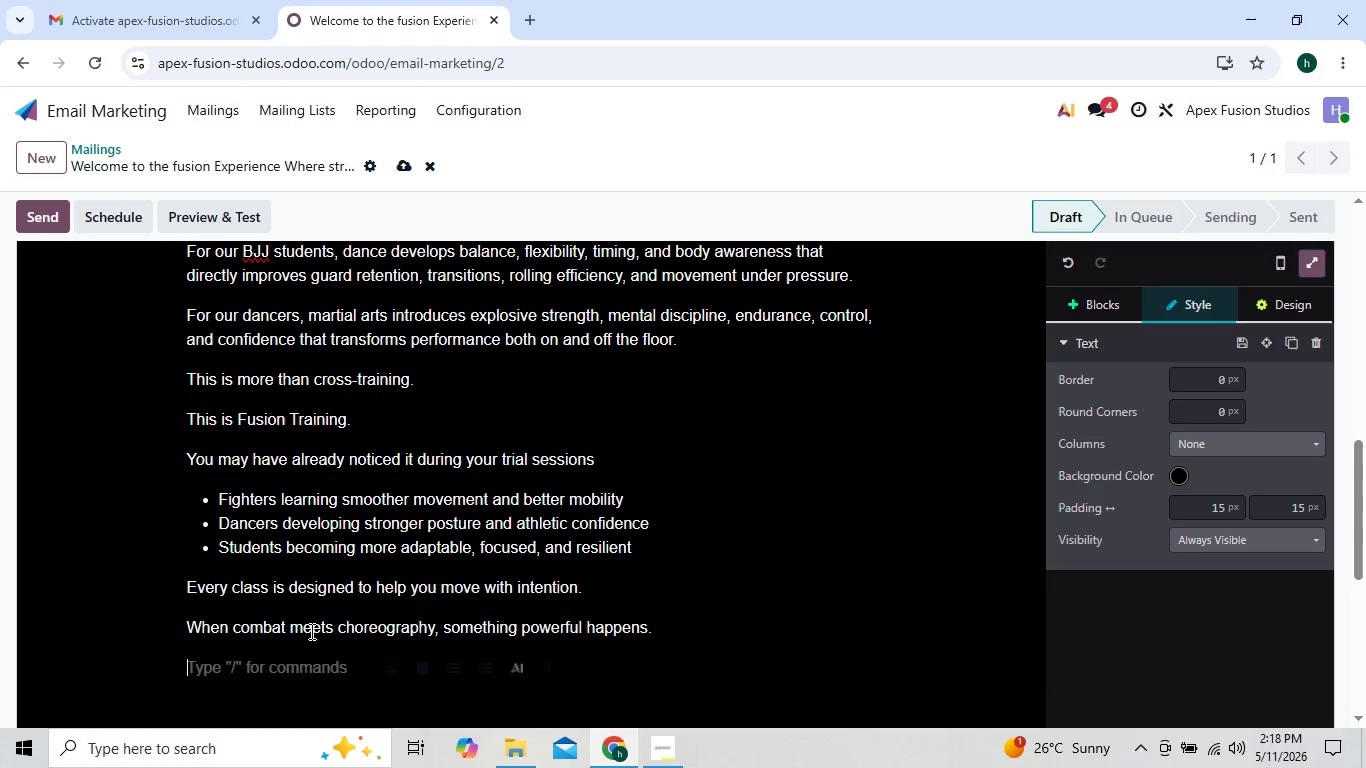 
type(and because you)
 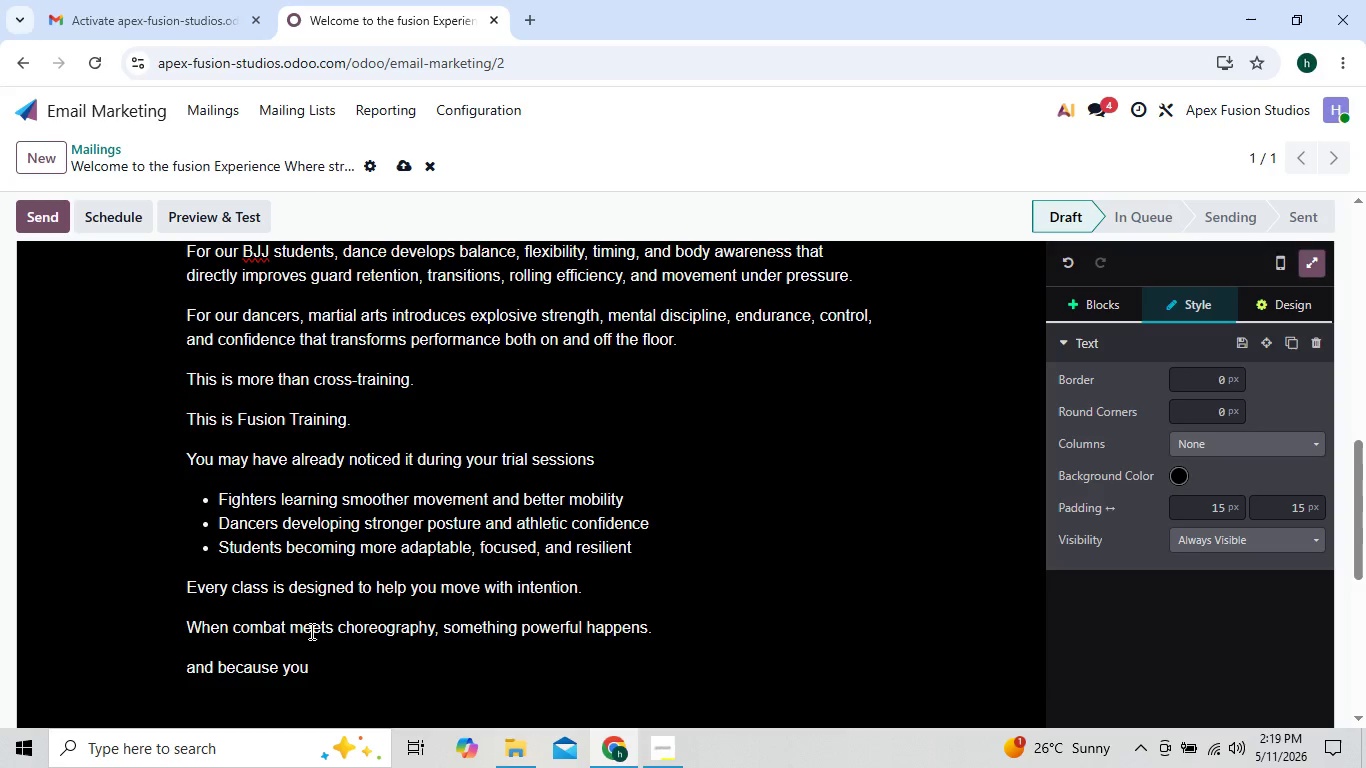 
hold_key(key=ArrowLeft, duration=0.81)
 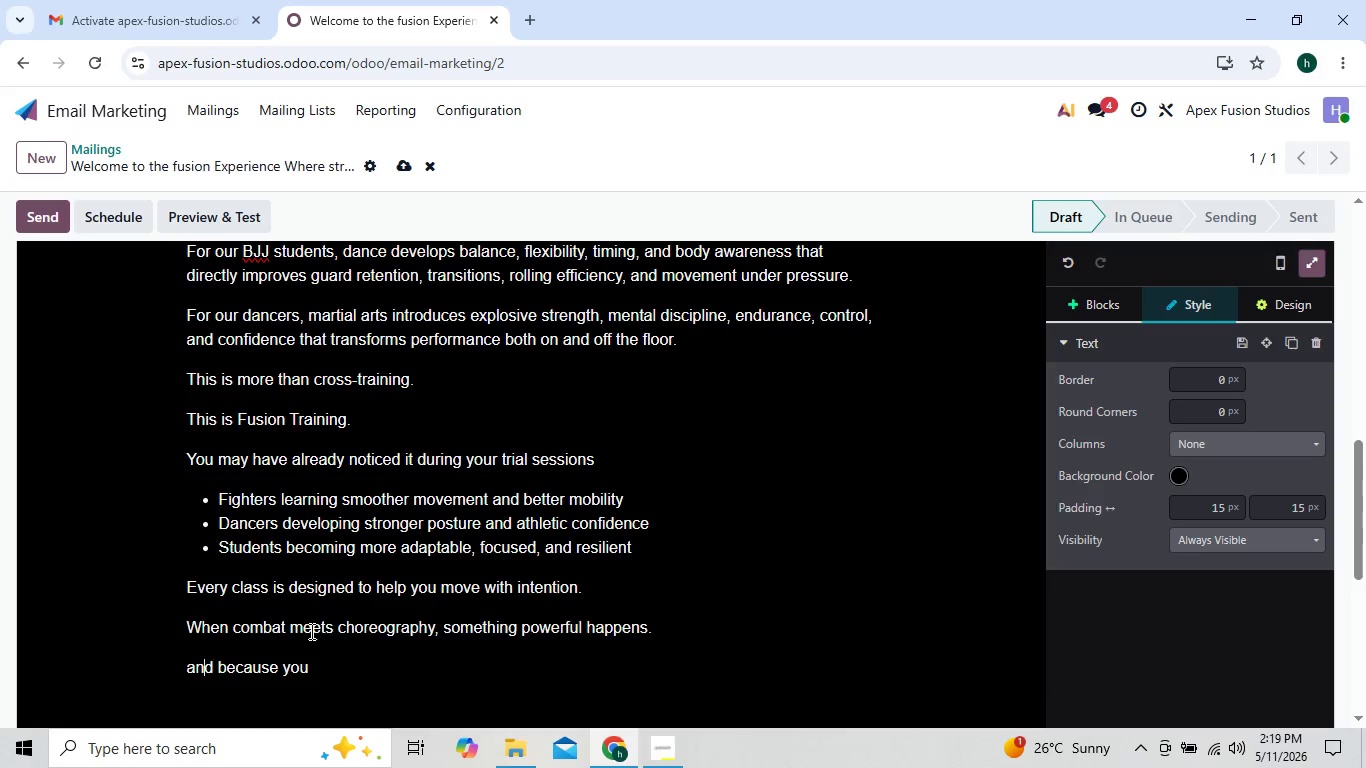 
key(ArrowLeft)
 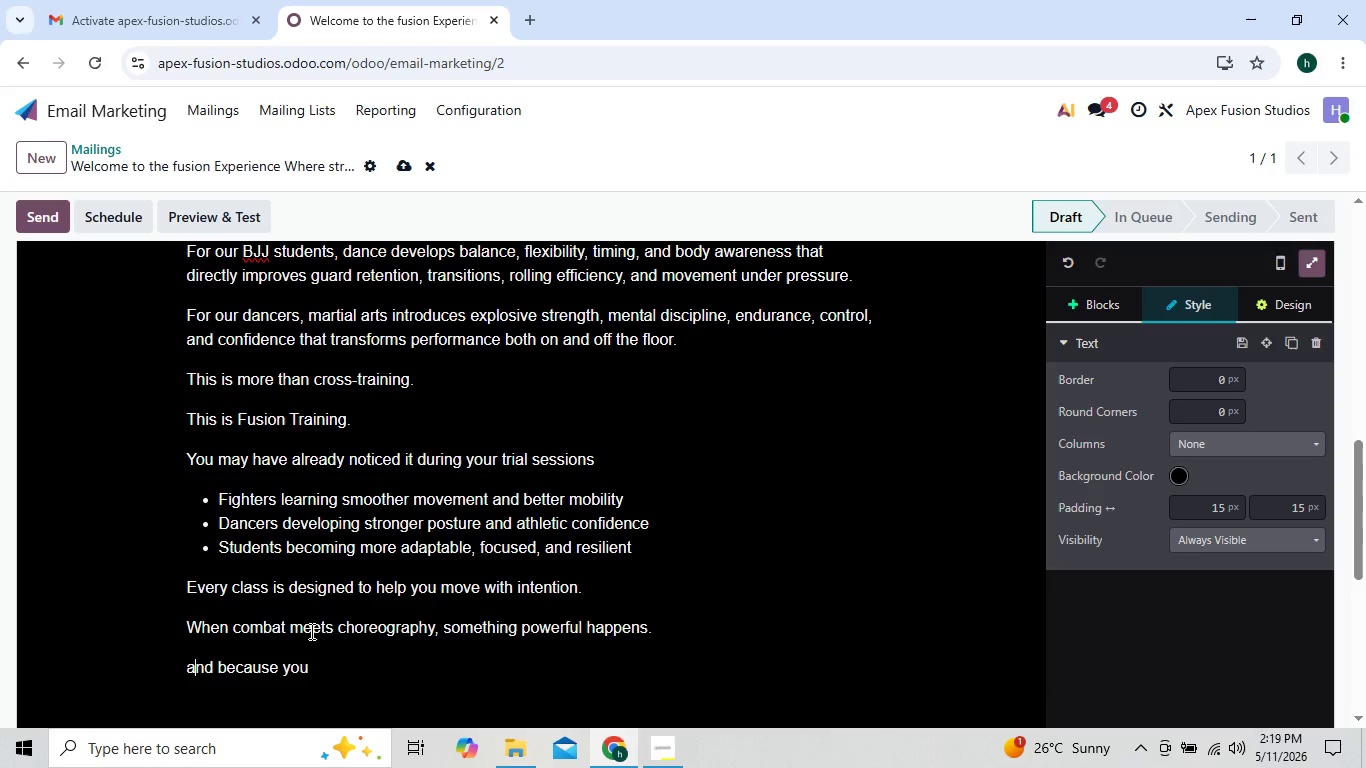 
key(ArrowLeft)
 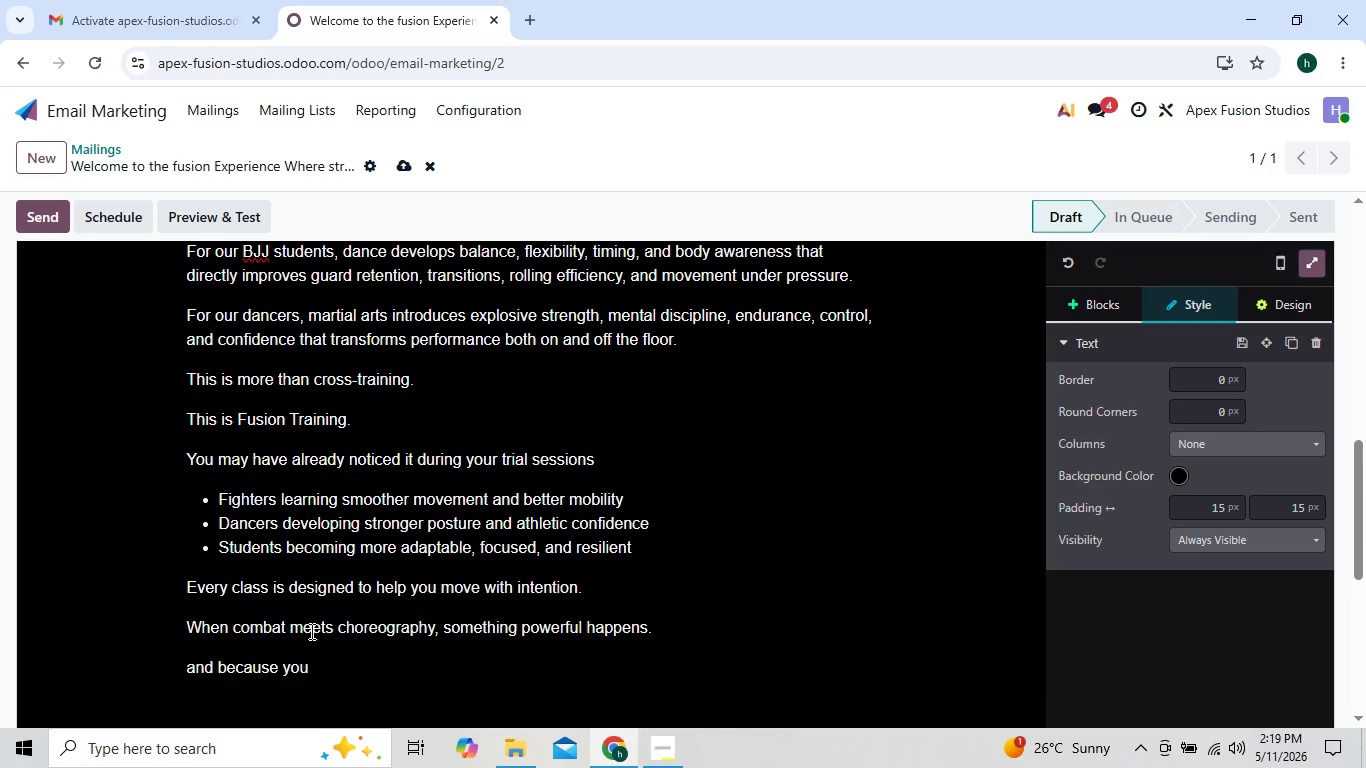 
key(Backspace)
 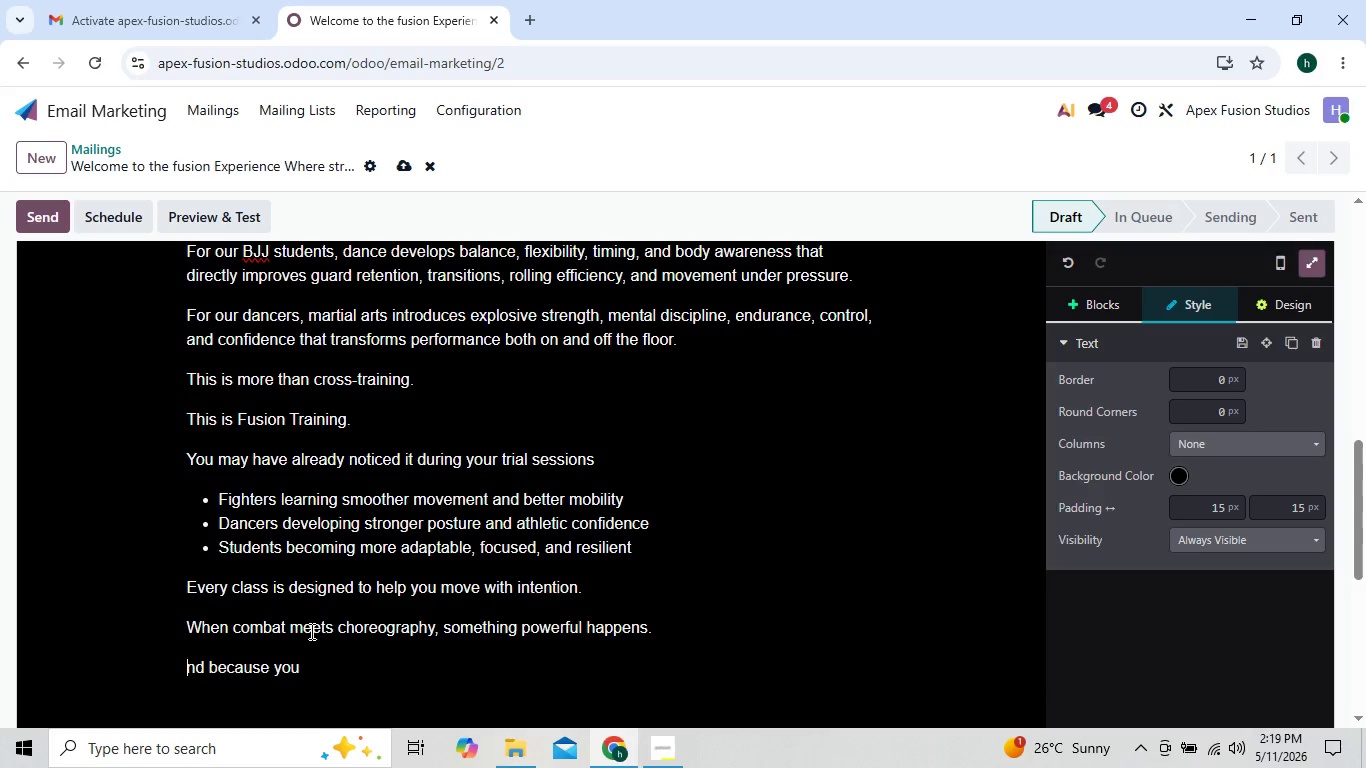 
key(Shift+A)
 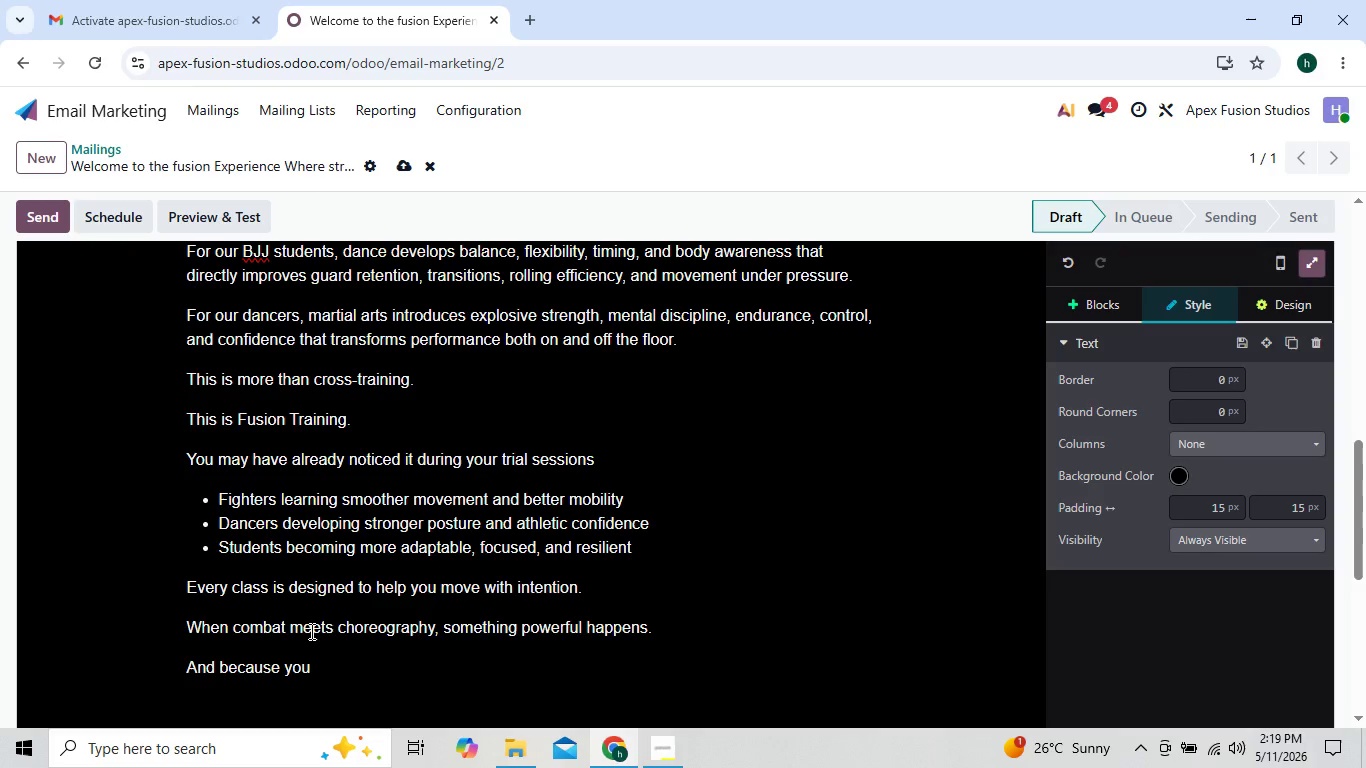 
hold_key(key=ArrowRight, duration=0.69)
 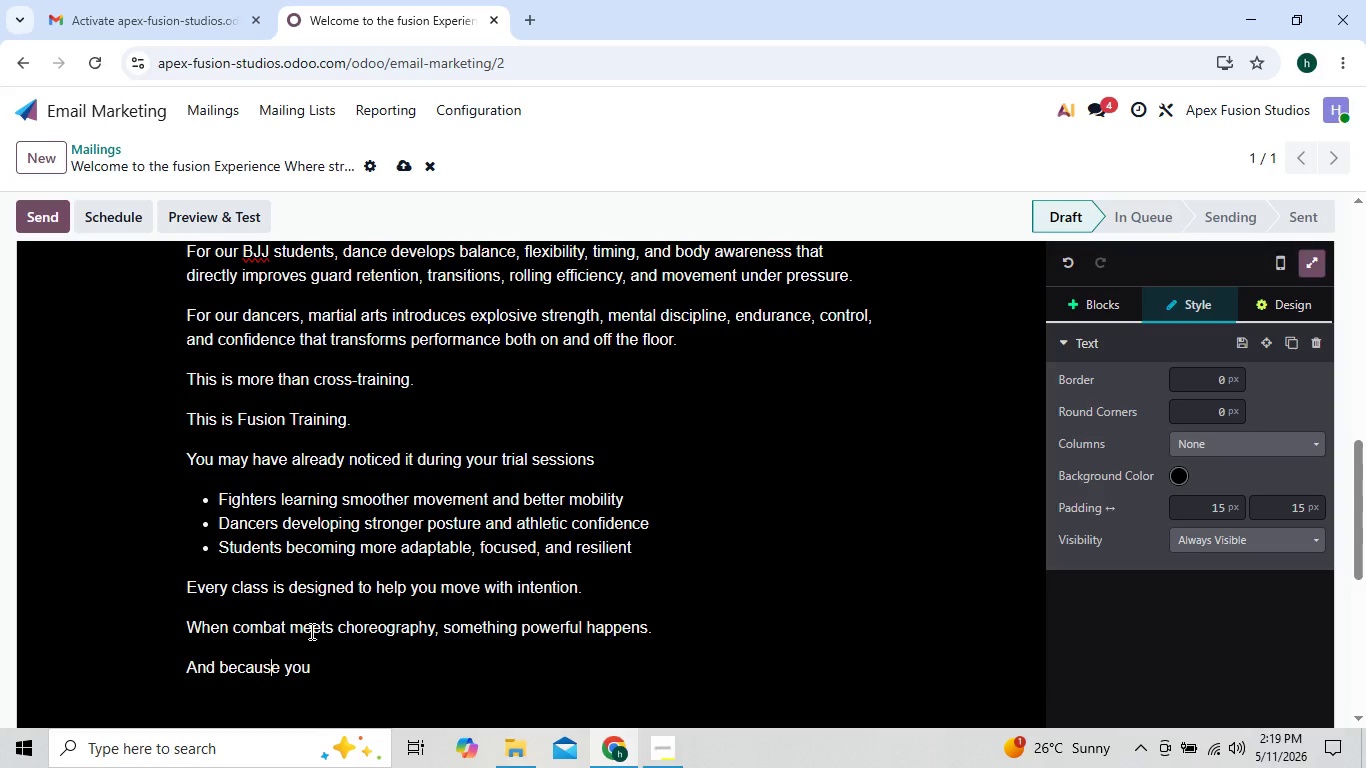 
key(ArrowRight)
 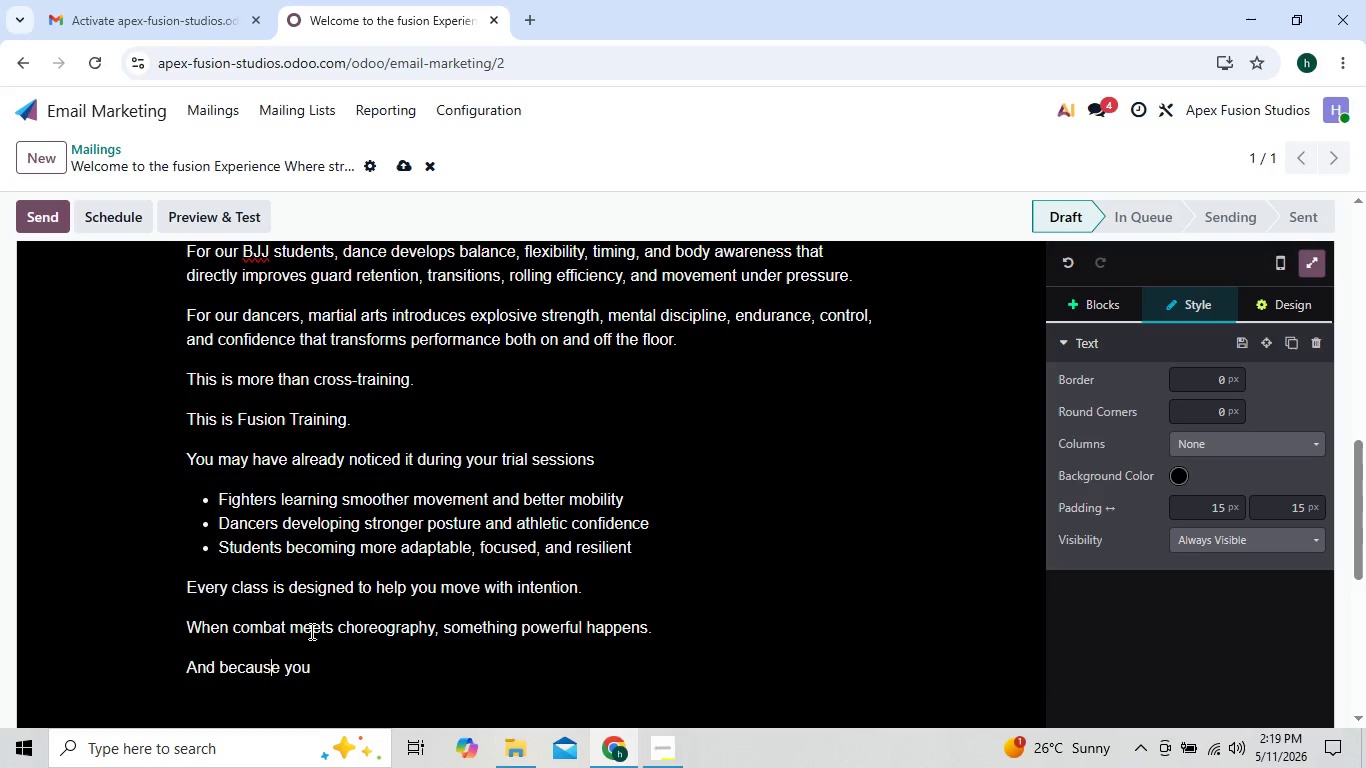 
key(ArrowRight)
 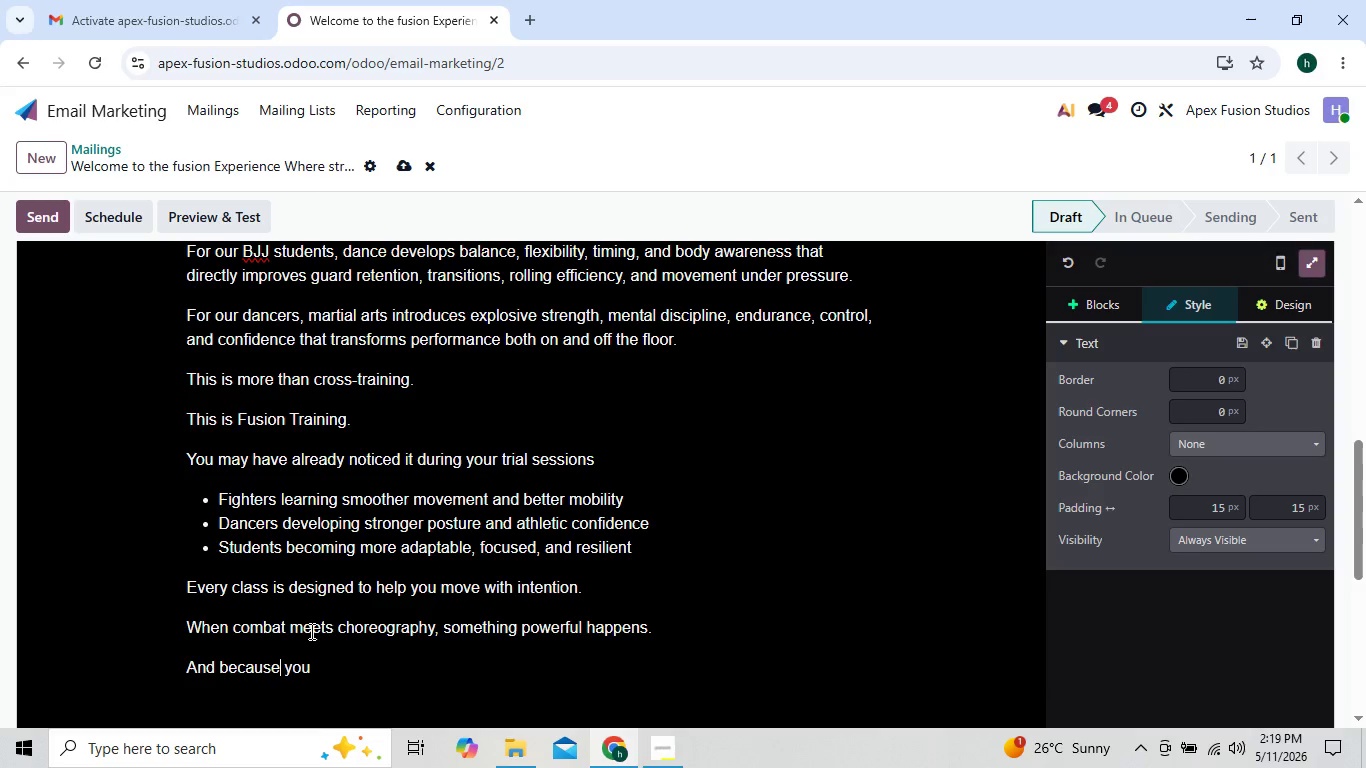 
key(ArrowRight)
 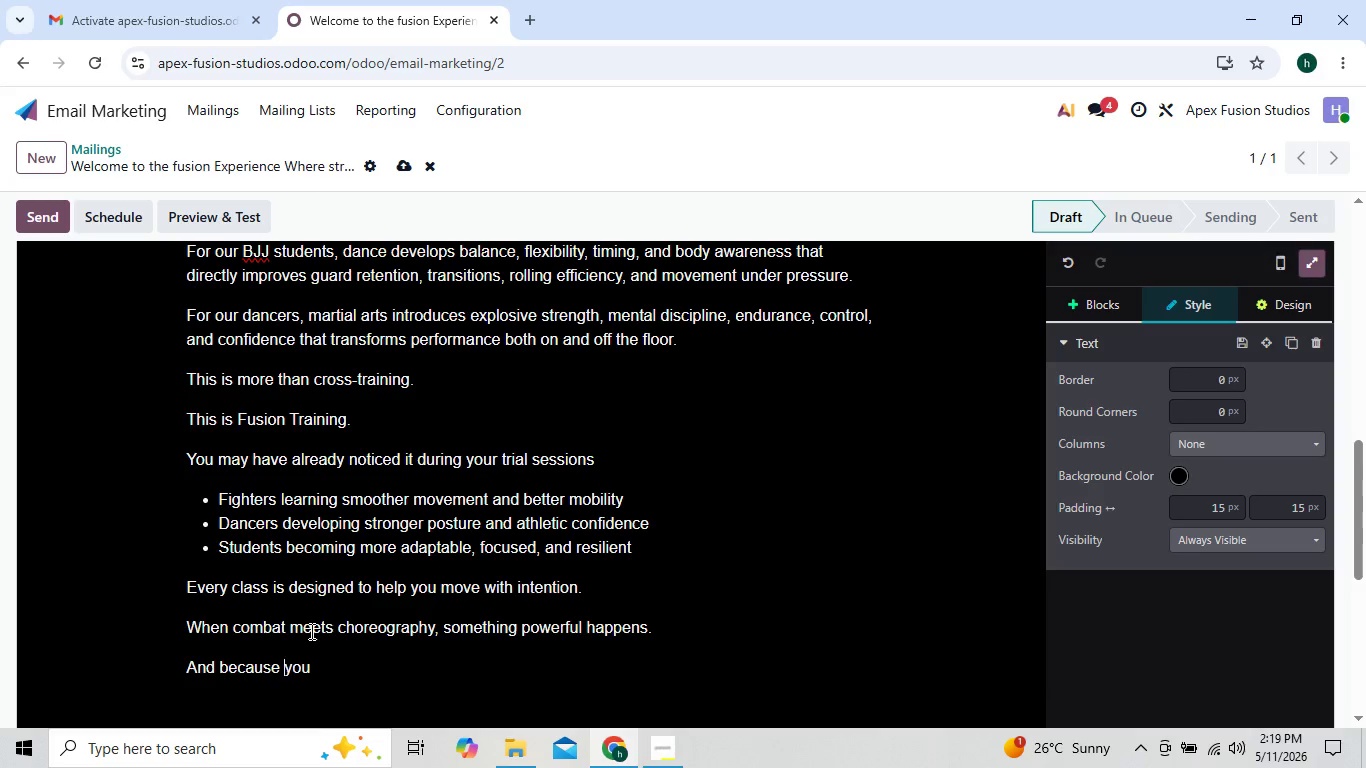 
key(ArrowRight)
 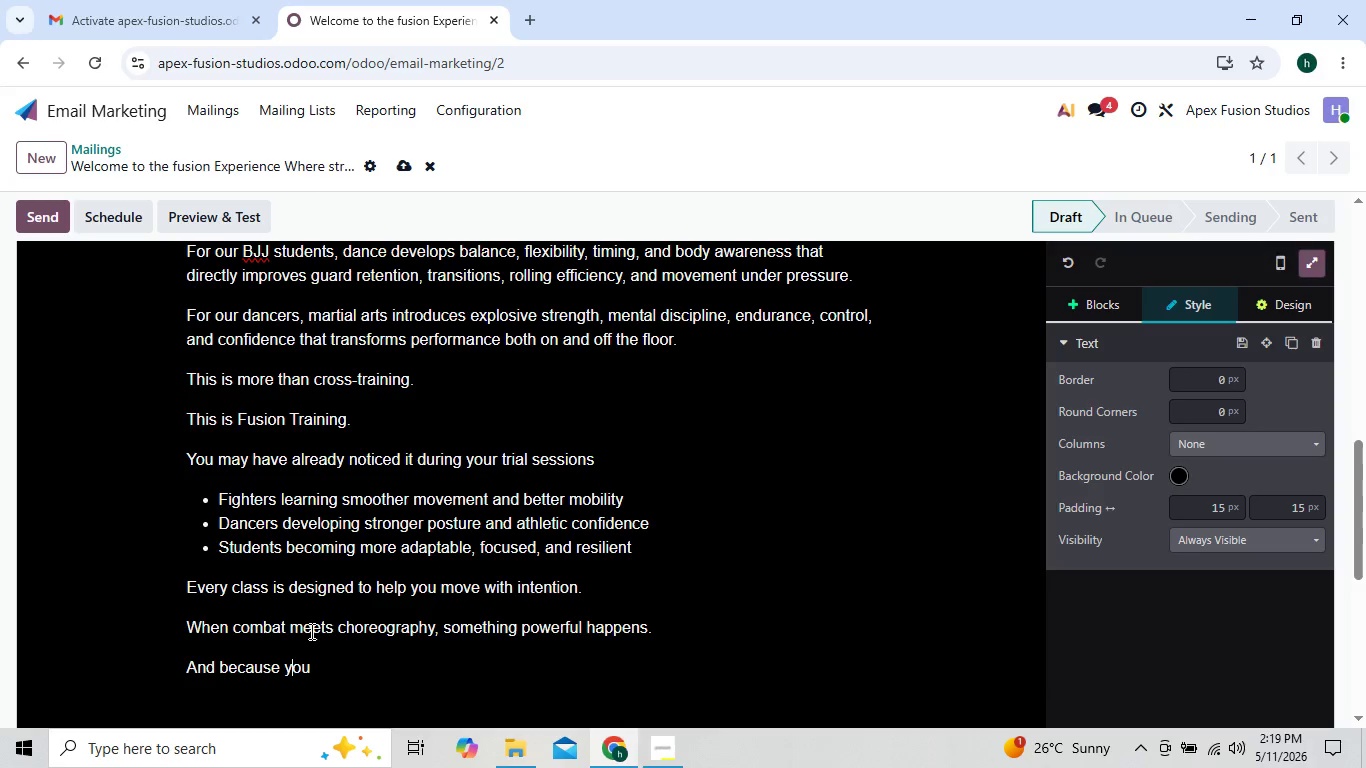 
key(ArrowRight)
 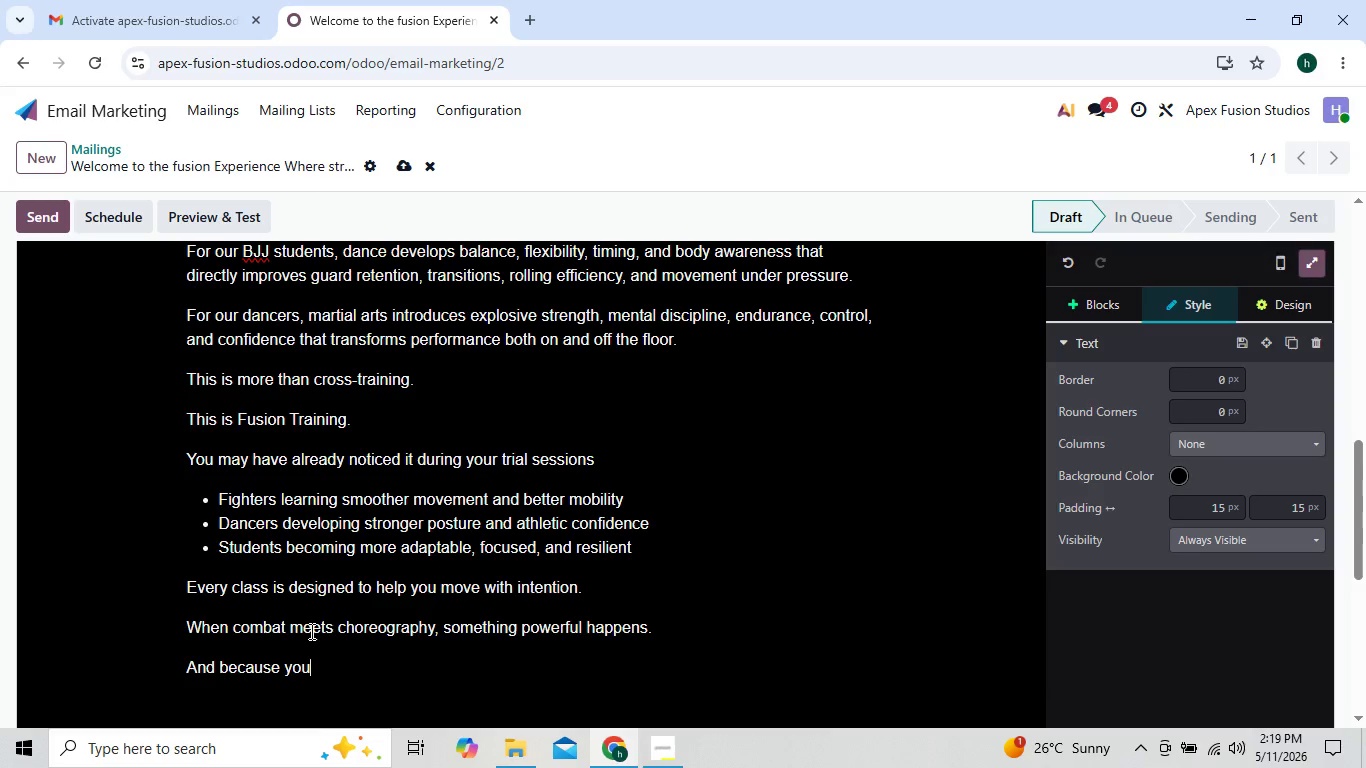 
key(ArrowRight)
 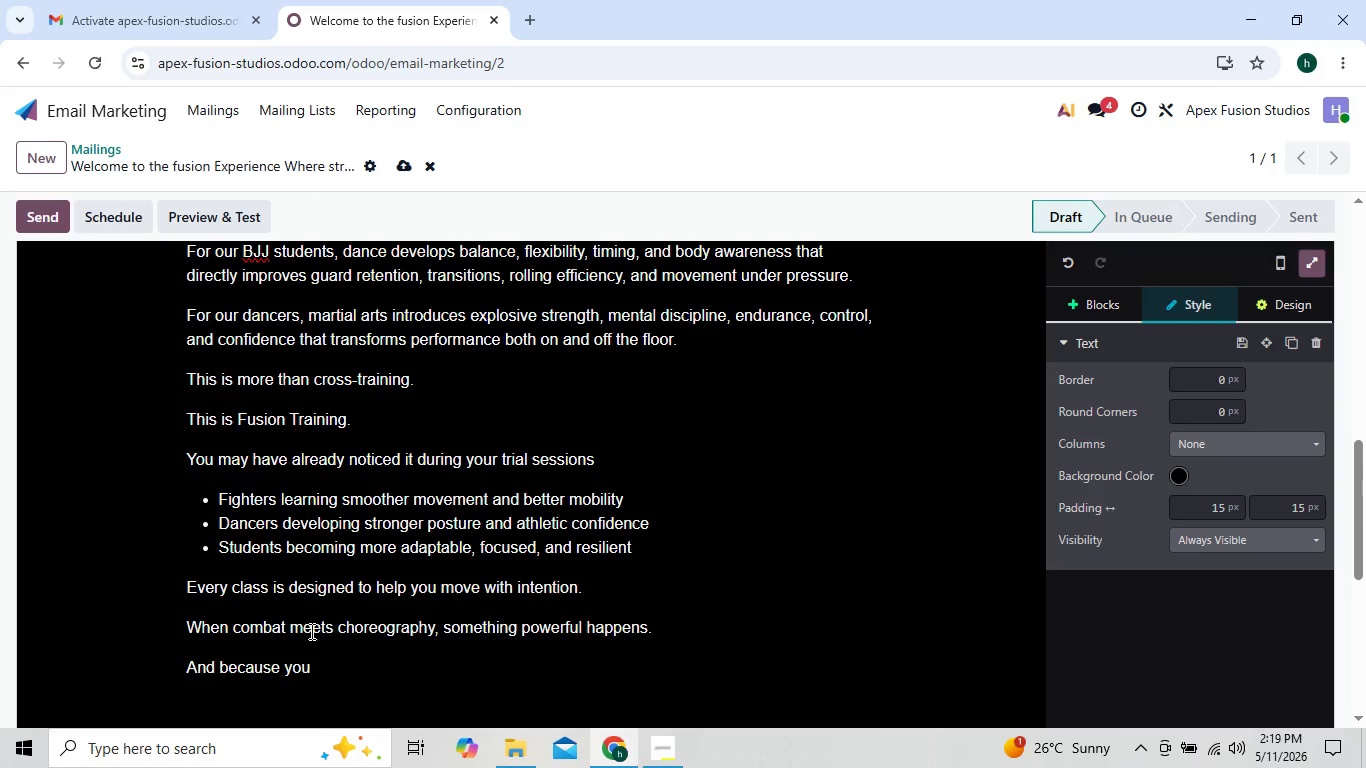 
key(Space)
 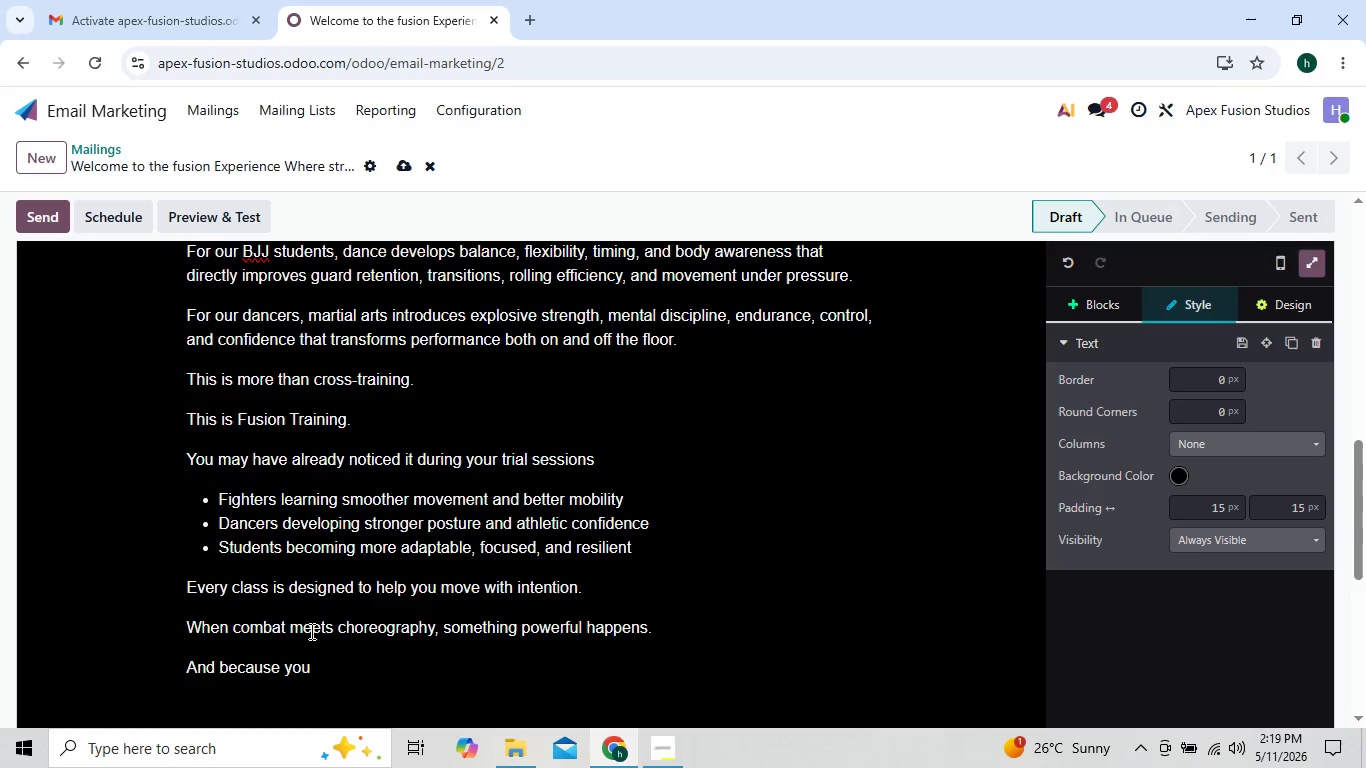 
key(ArrowLeft)
 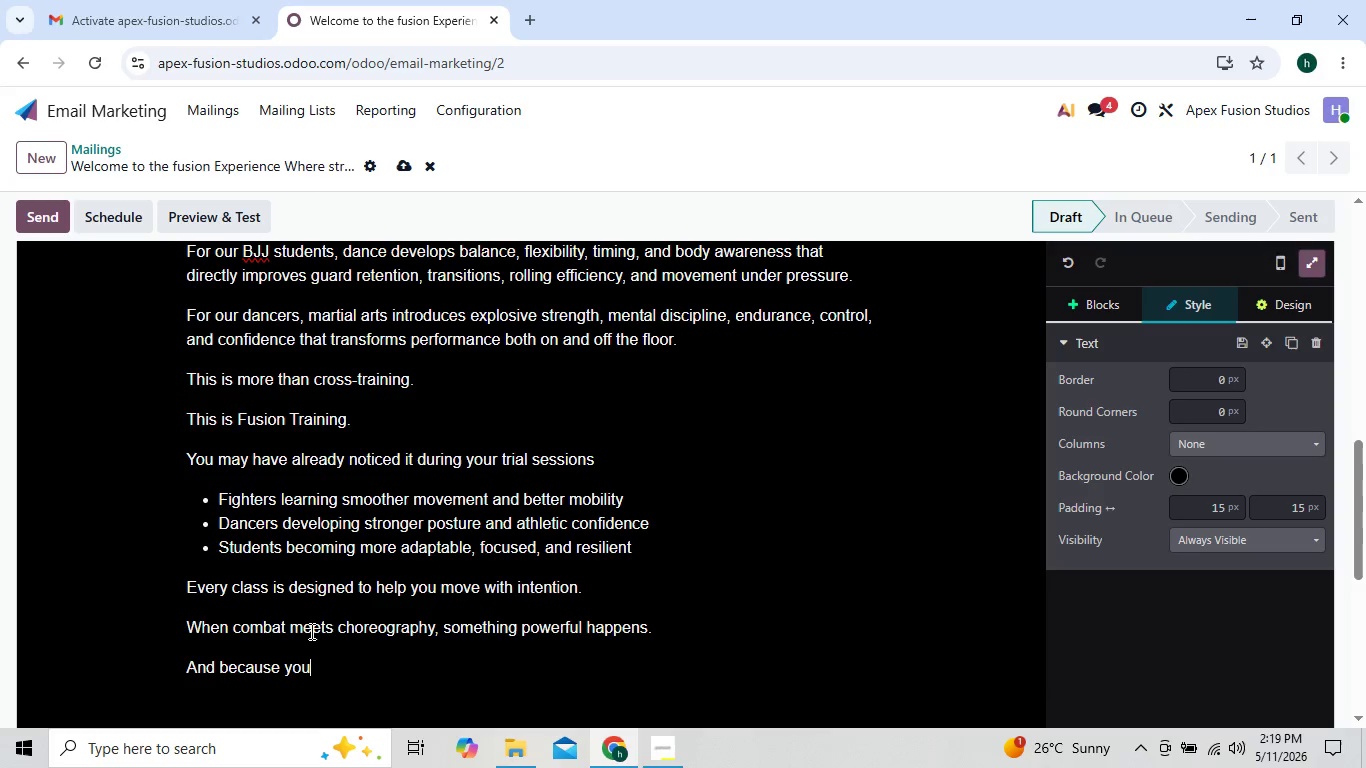 
key(ArrowRight)
 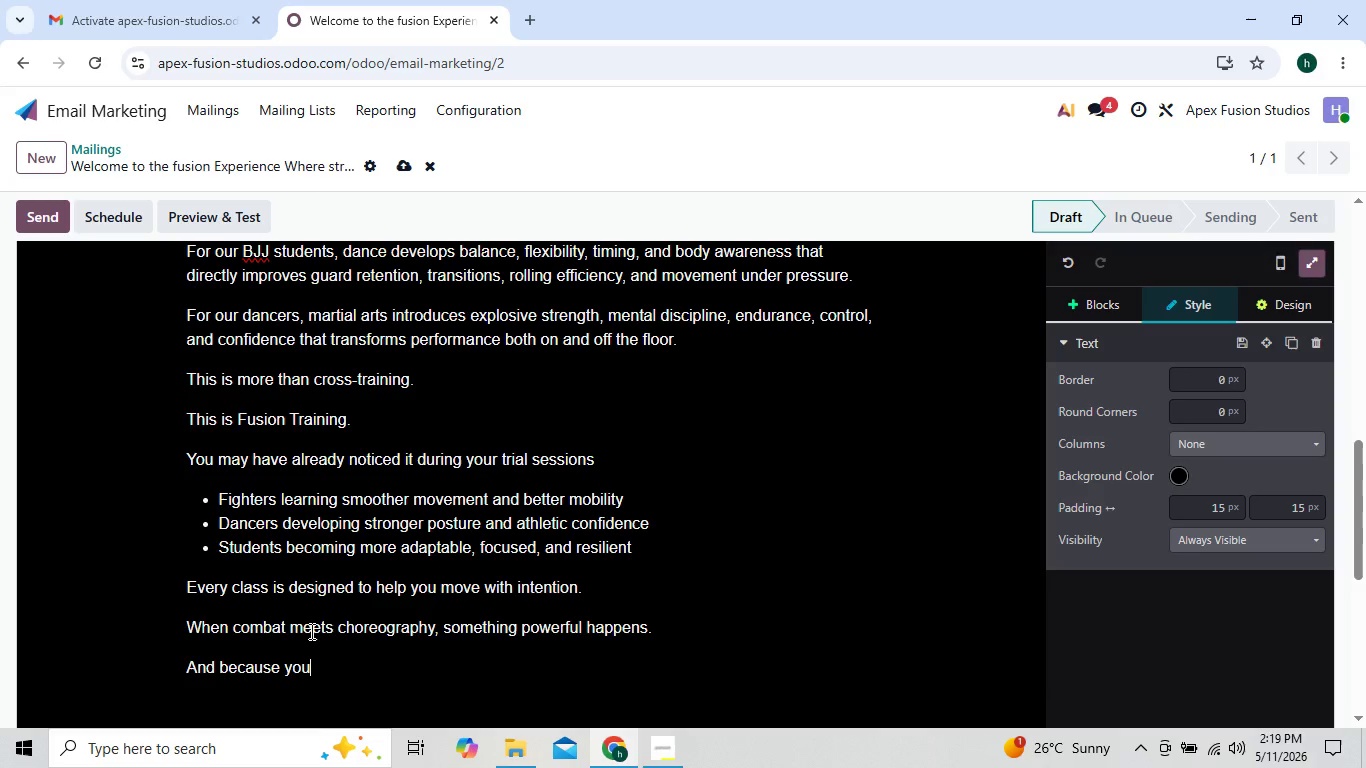 
key(ArrowLeft)
 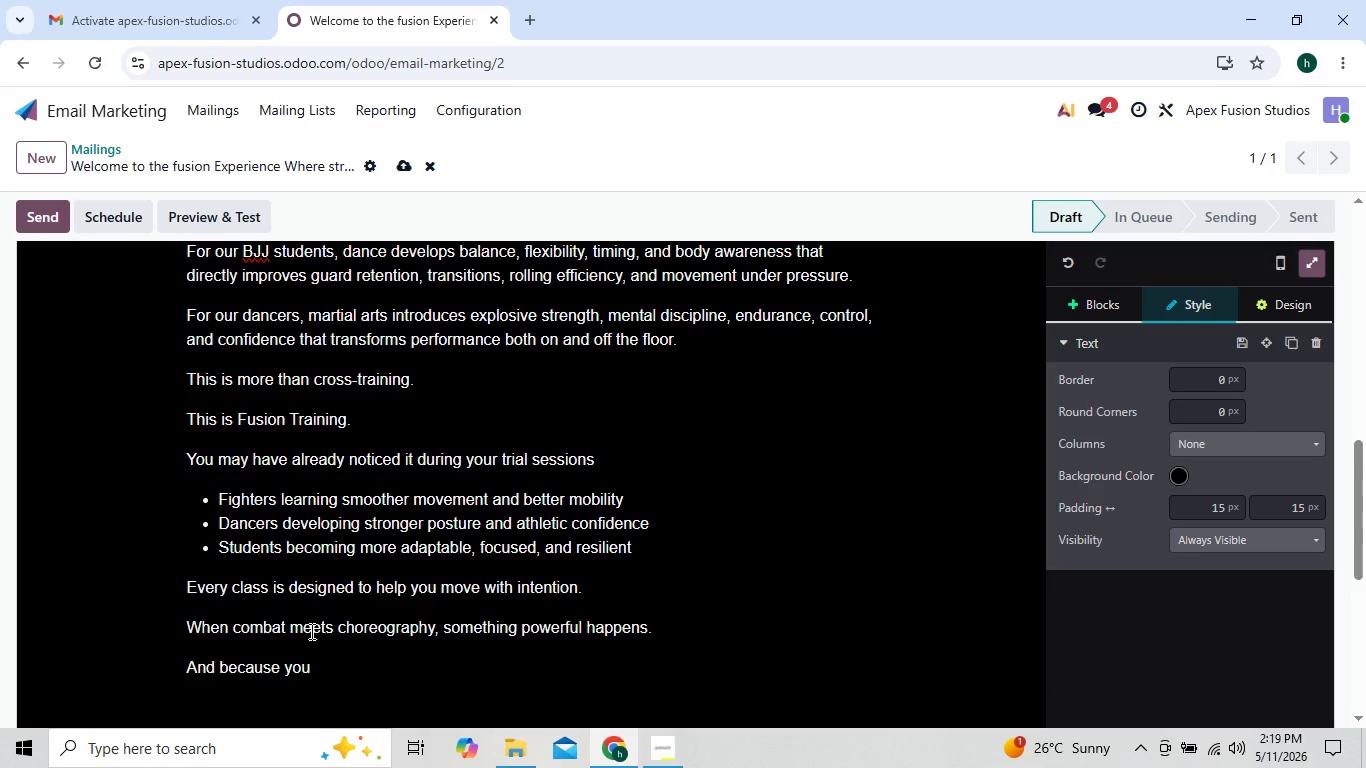 
key(R)
 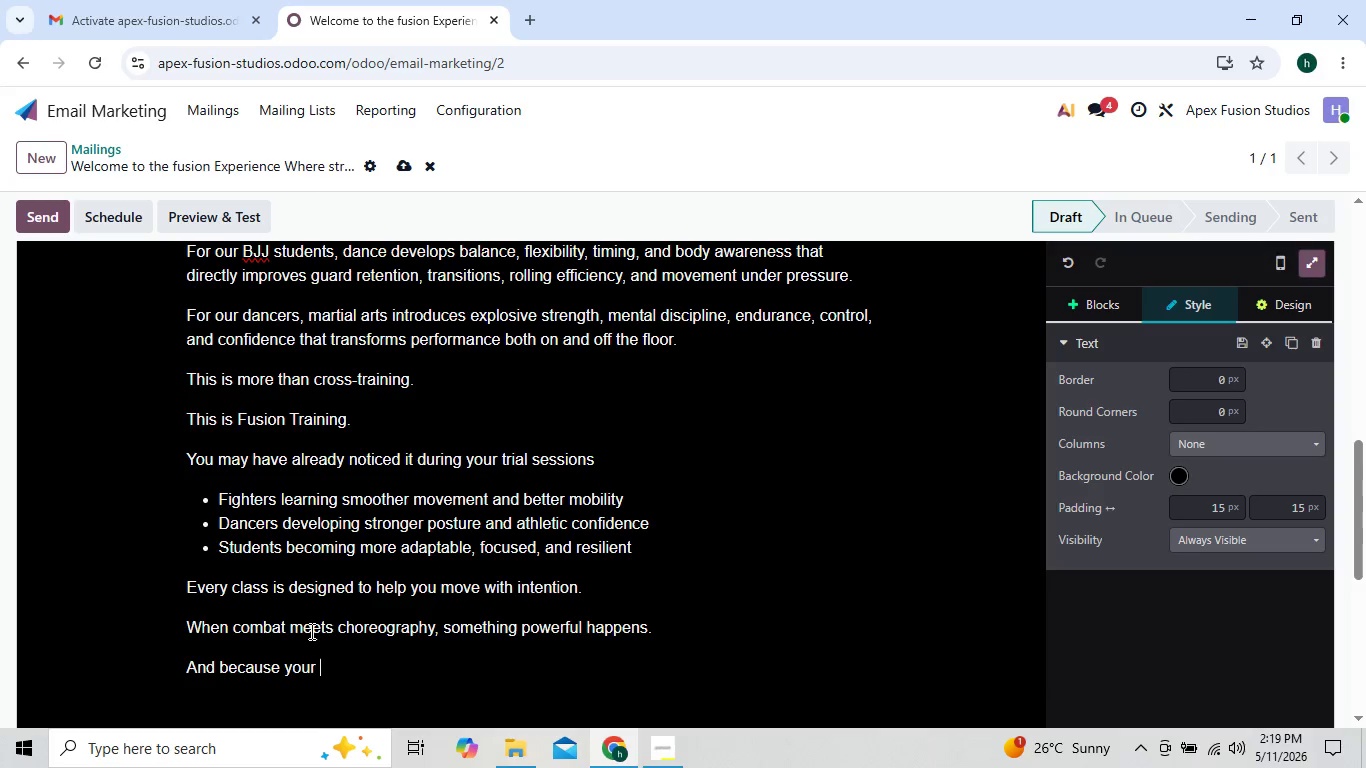 
key(ArrowRight)
 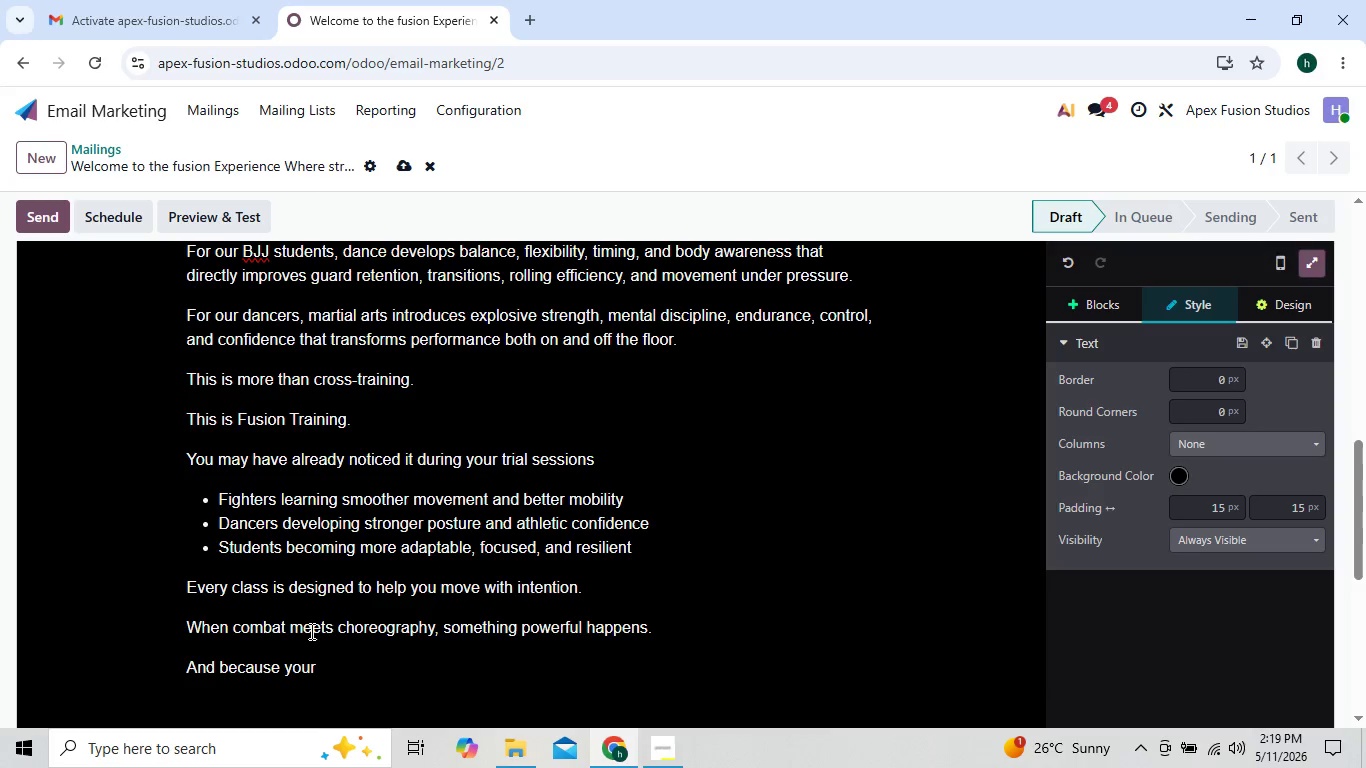 
type(primary interest )
 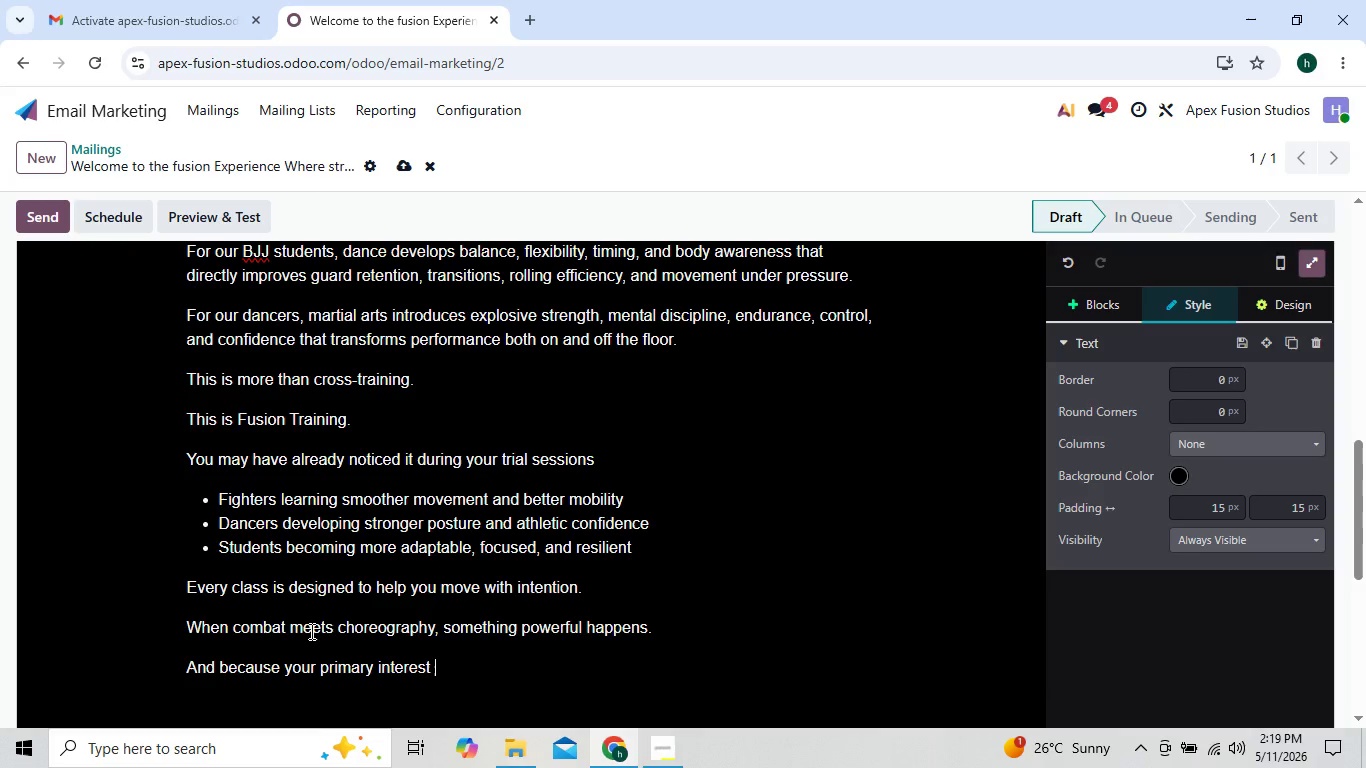 
wait(7.02)
 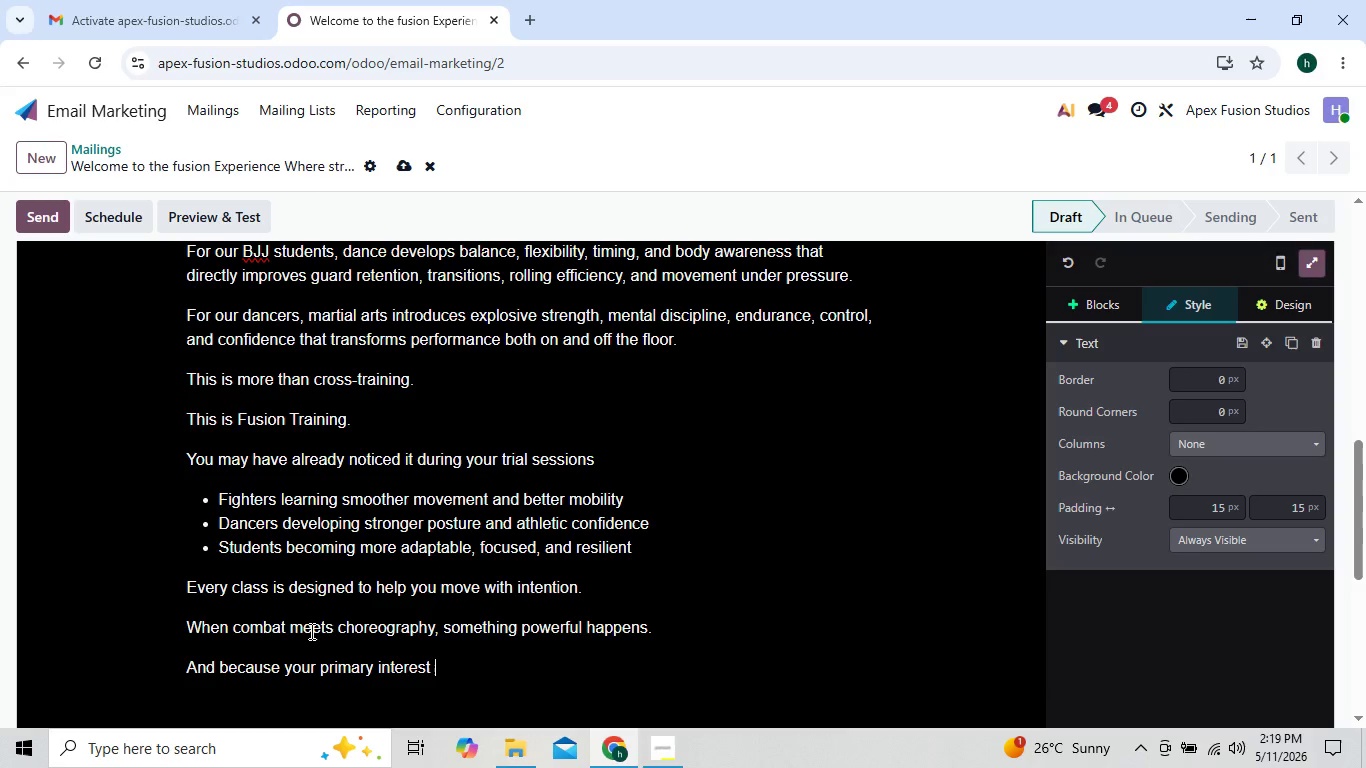 
key(Numpad0)
 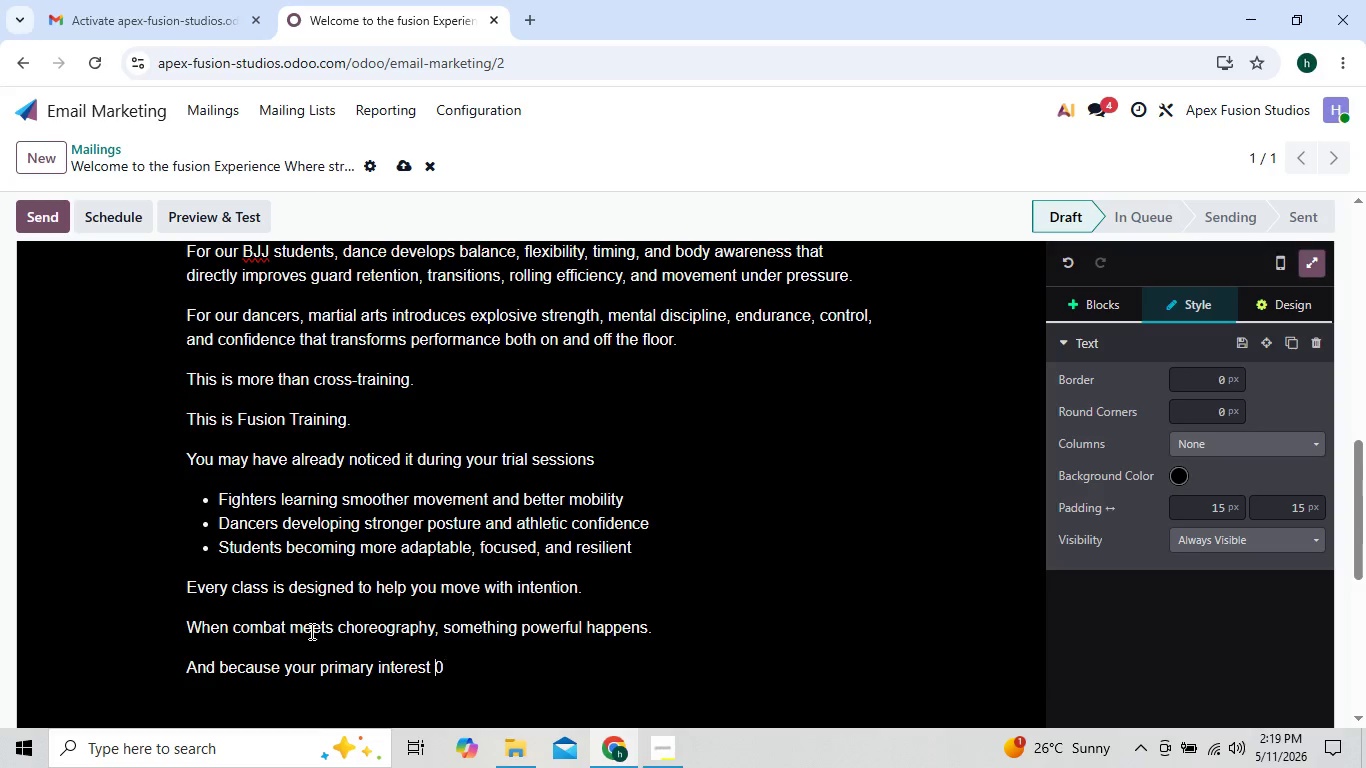 
key(ArrowLeft)
 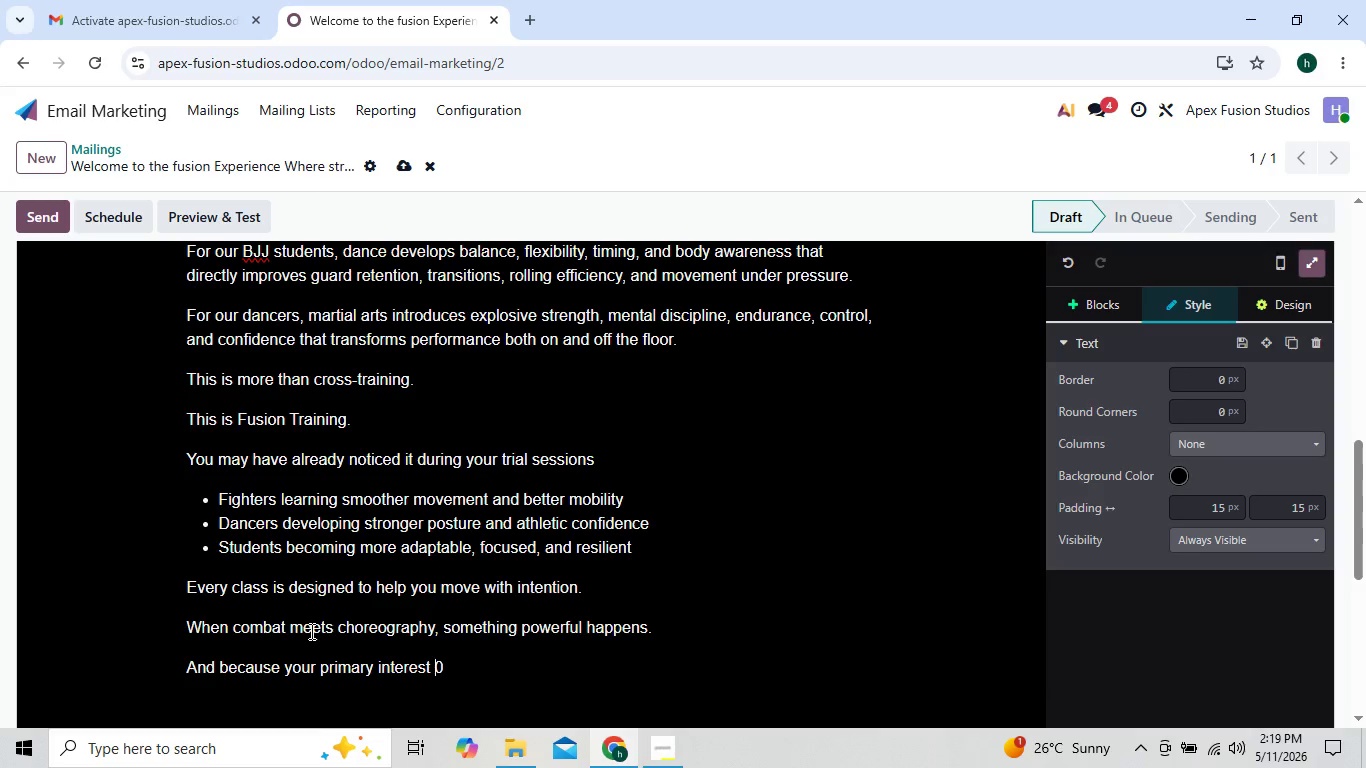 
key(ArrowLeft)
 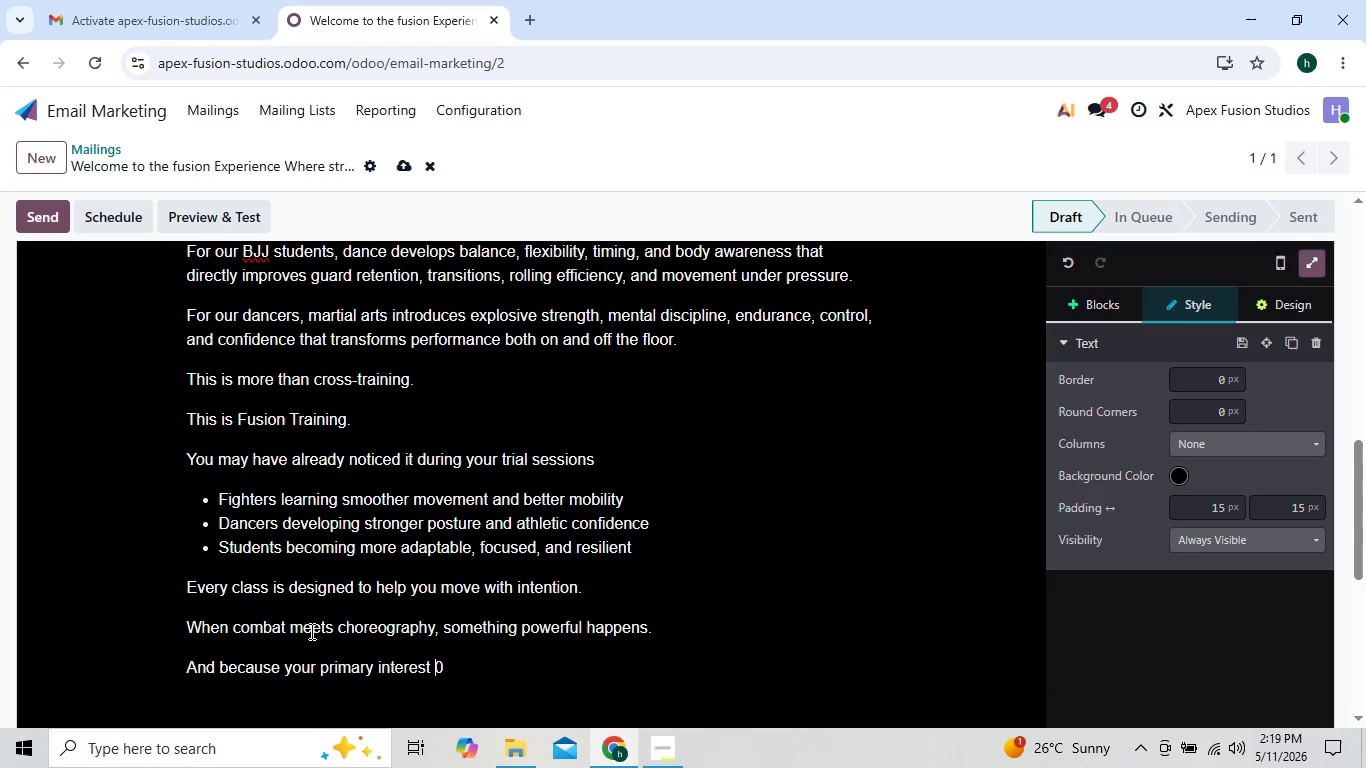 
key(ArrowRight)
 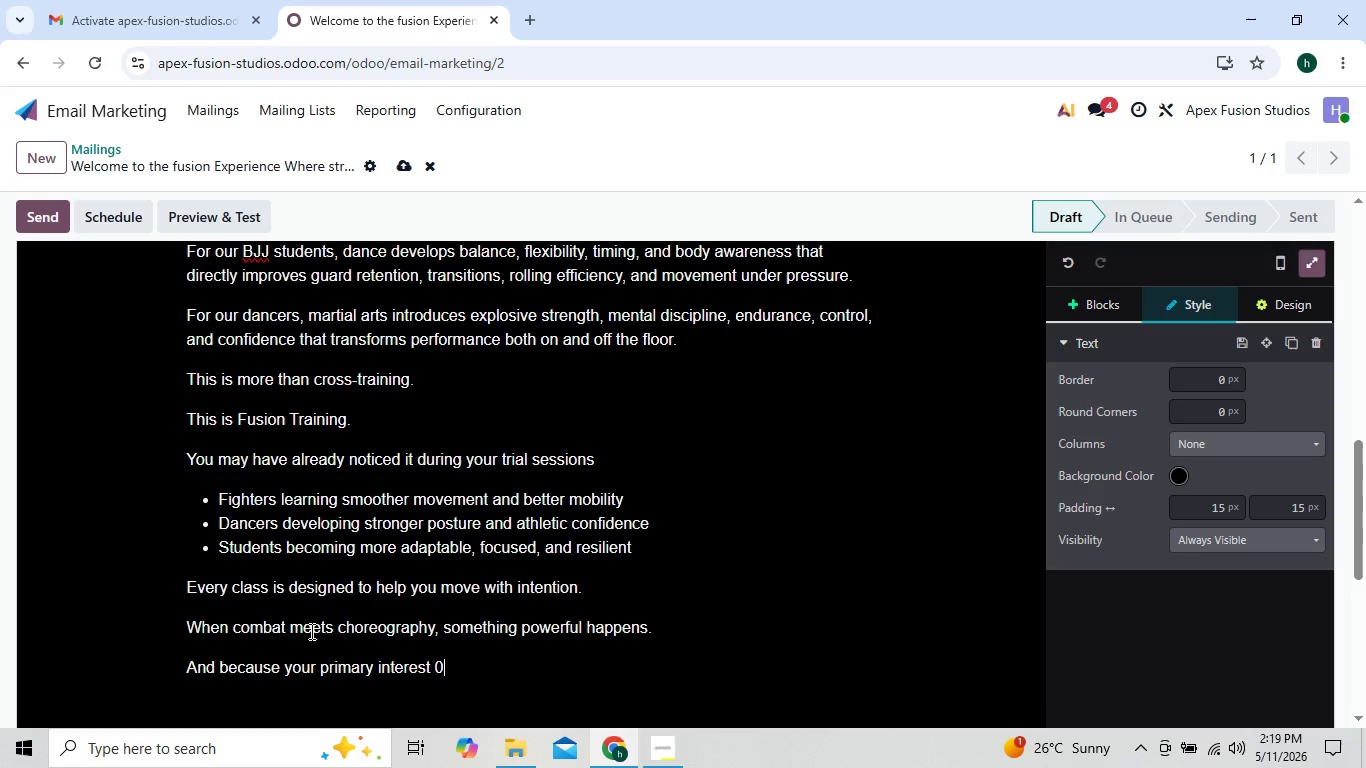 
key(ArrowRight)
 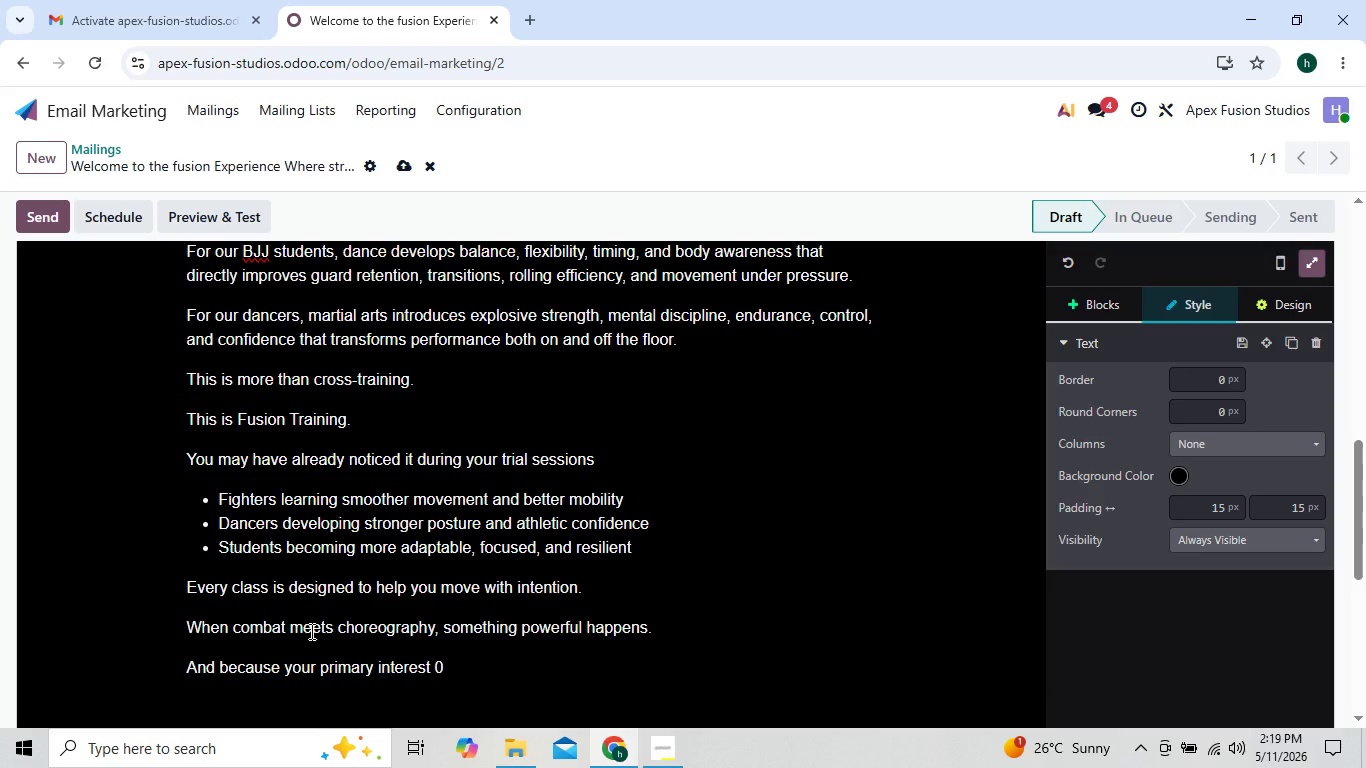 
key(Backspace)
type(is )
key(Backspace)
key(Backspace)
key(Backspace)
key(Backspace)
key(Backspace)
key(Backspace)
key(Backspace)
key(Backspace)
key(Backspace)
key(Backspace)
key(Backspace)
key(Backspace)
key(Backspace)
key(Backspace)
key(Backspace)
key(Backspace)
key(Backspace)
key(Backspace)
key(Backspace)
key(Backspace)
key(Backspace)
key(Backspace)
key(Backspace)
key(Backspace)
key(Backspace)
type(cause your primary interest is ${)
 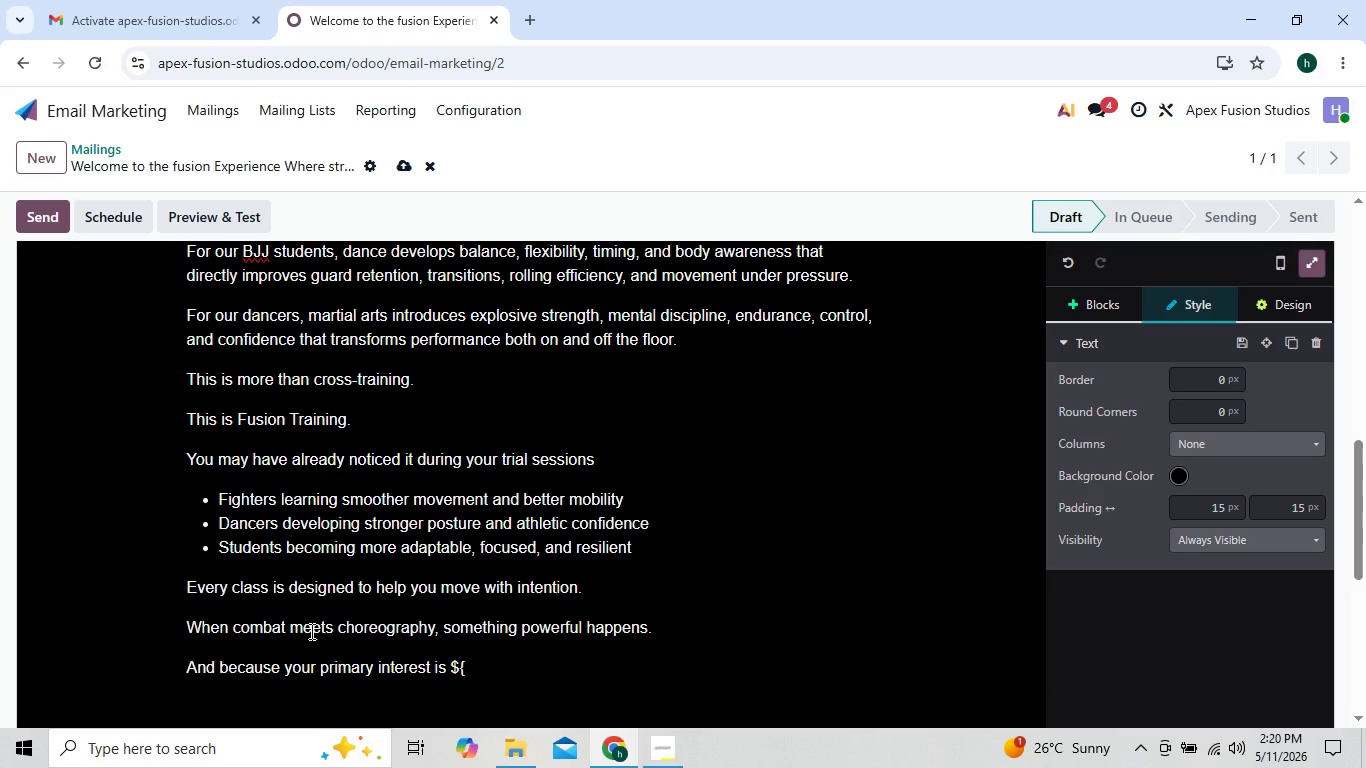 
wait(5.41)
 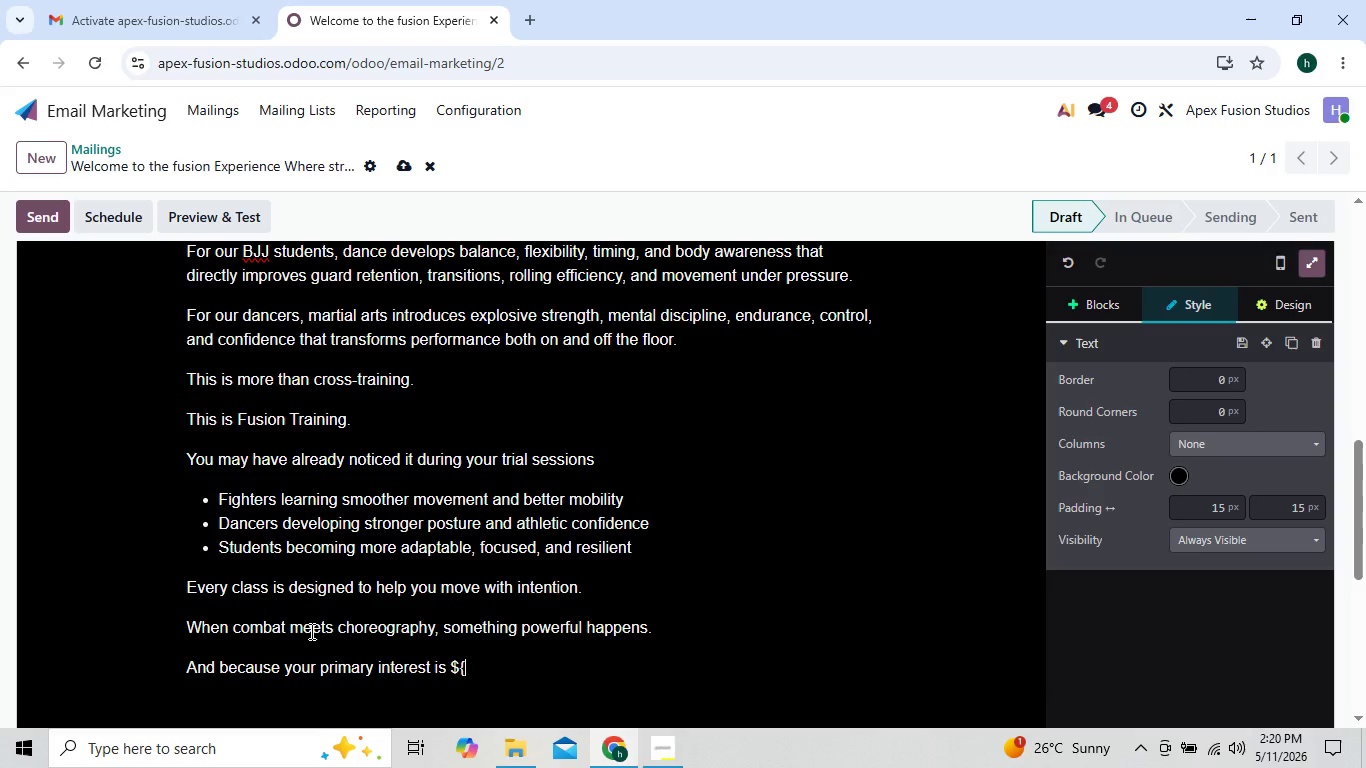 
left_click([472, 664])
 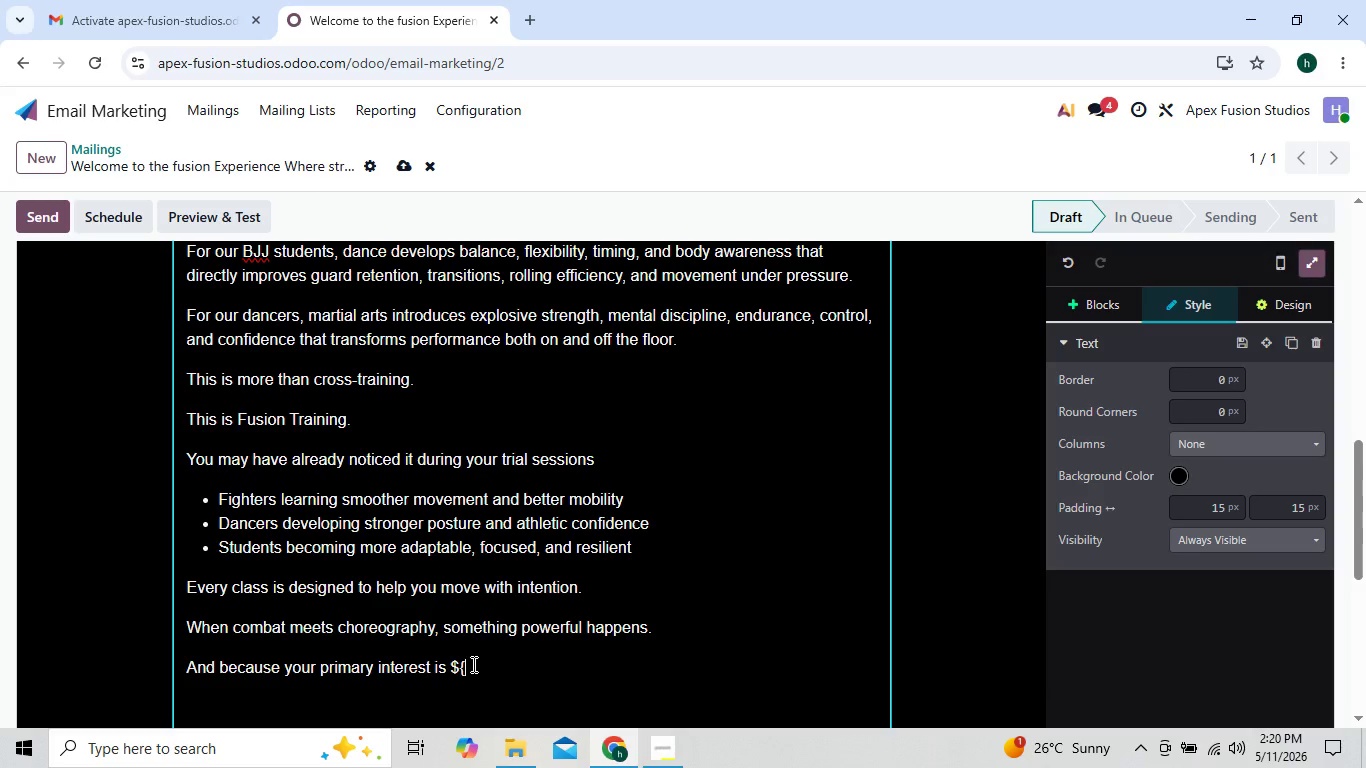 
type( )
key(Backspace)
type(  )
key(Backspace)
key(Backspace)
type( )
key(Backspace)
type(object.inter)
 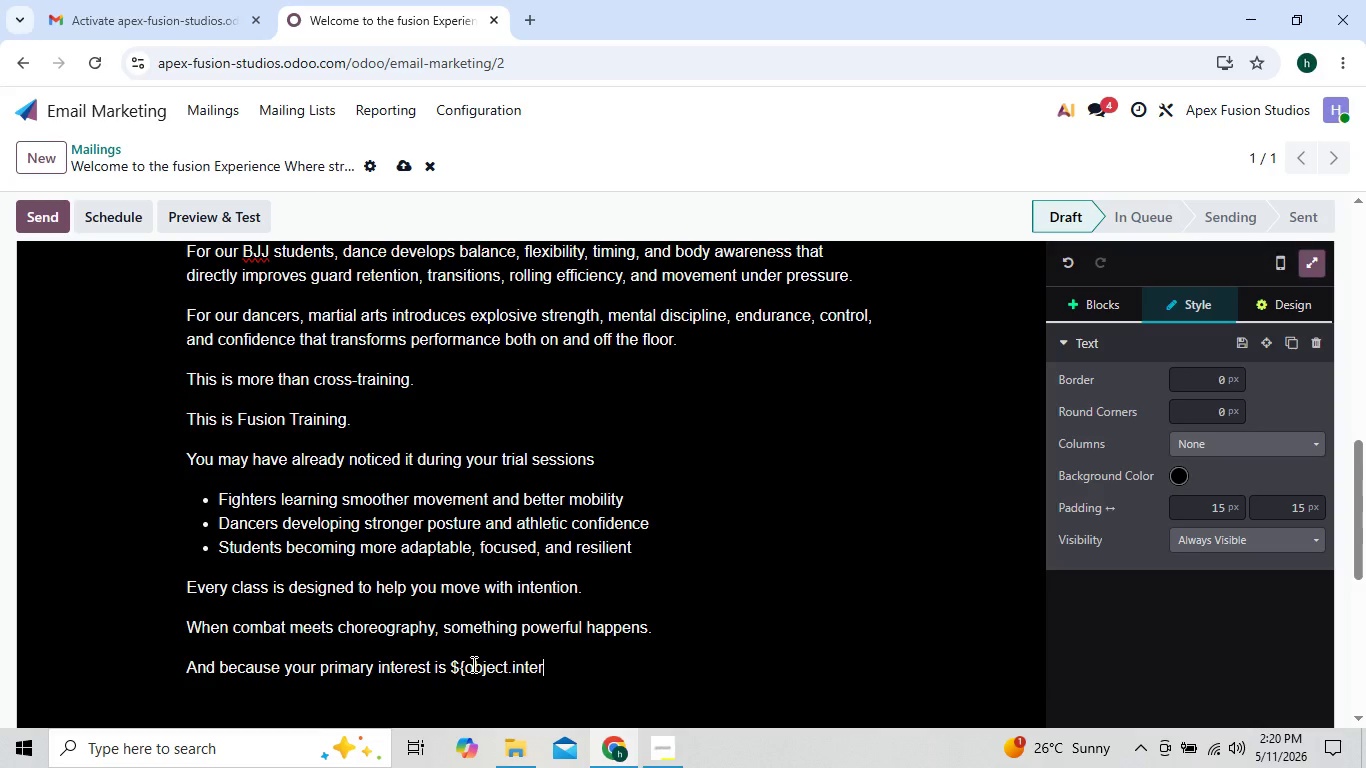 
type(est])
key(Backspace)
type(} )
key(Backspace)
type(, our coaches are already tailoring reco)
 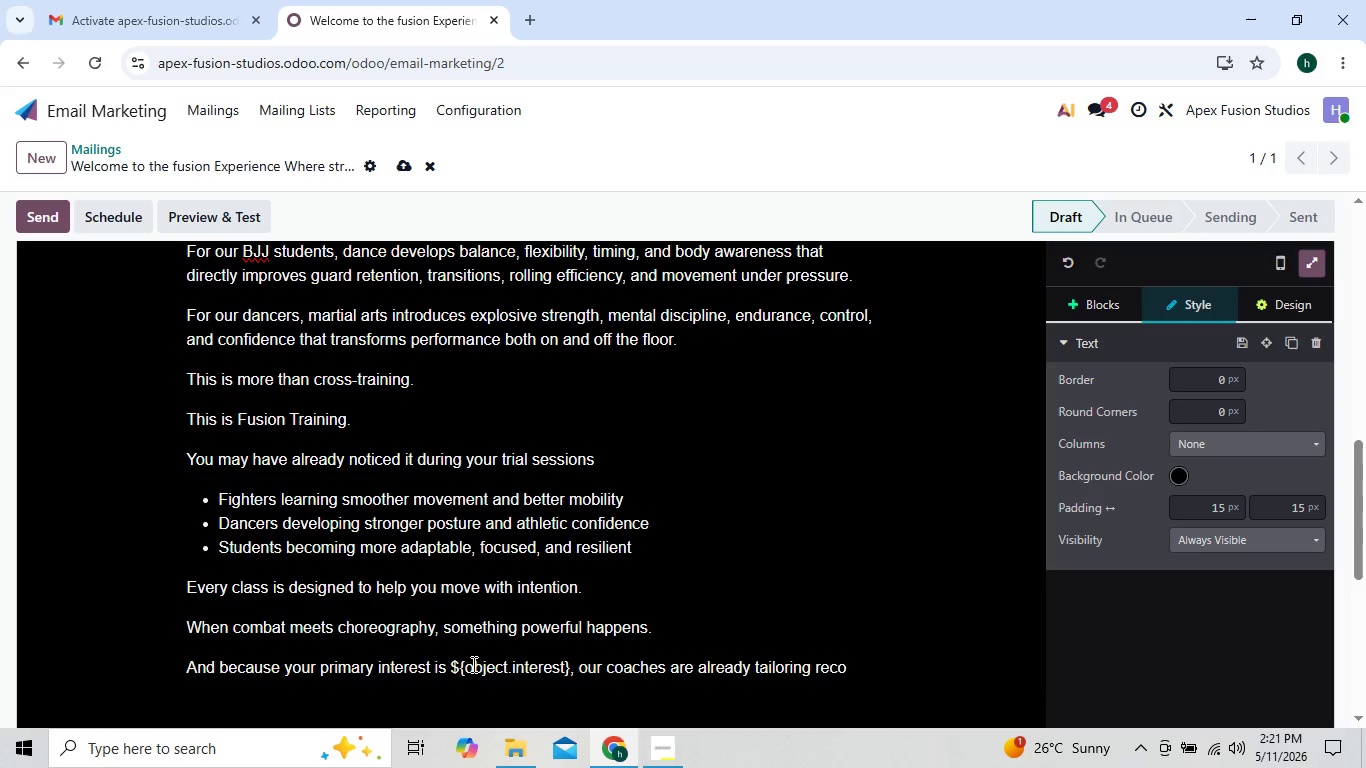 
type(mmendations to help you n)
key(Backspace)
type(maxin)
key(Backspace)
type(m)
 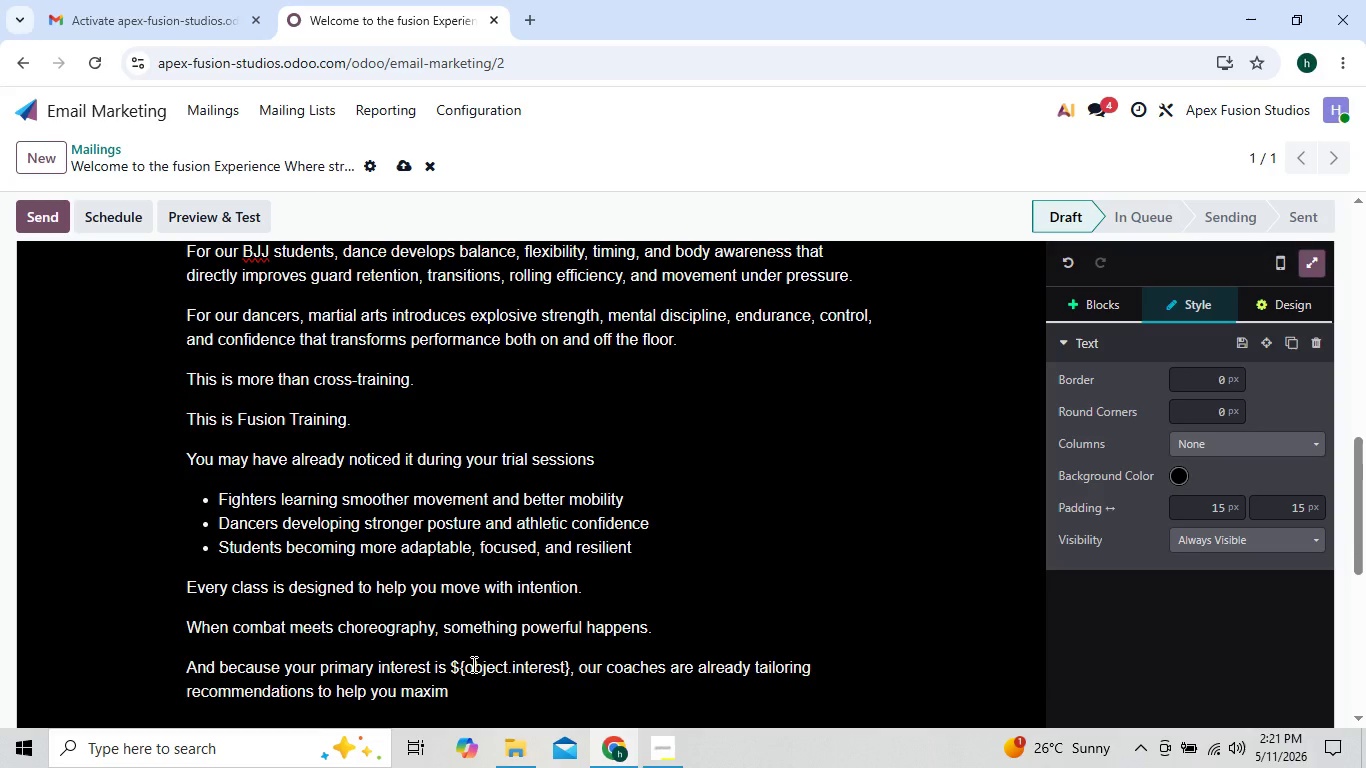 
type(ize your )
 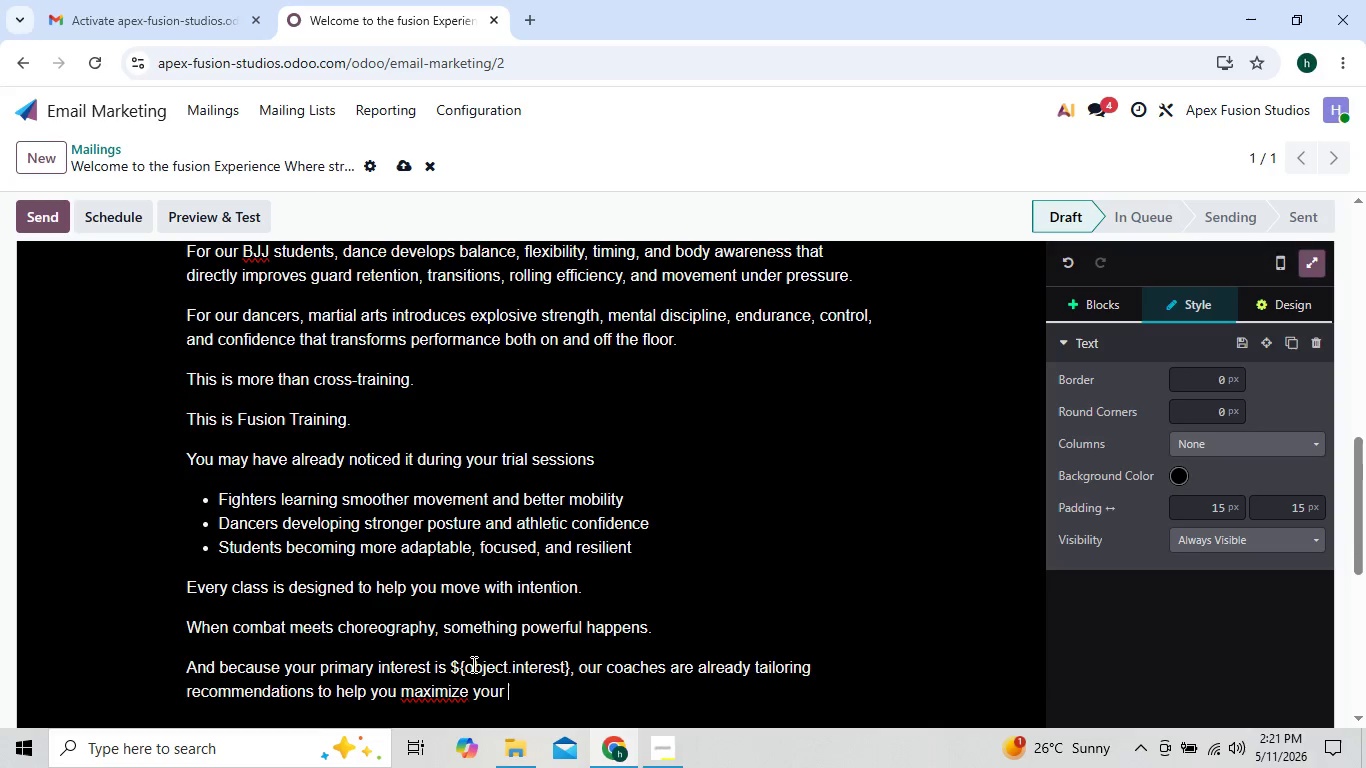 
key(Backspace)
 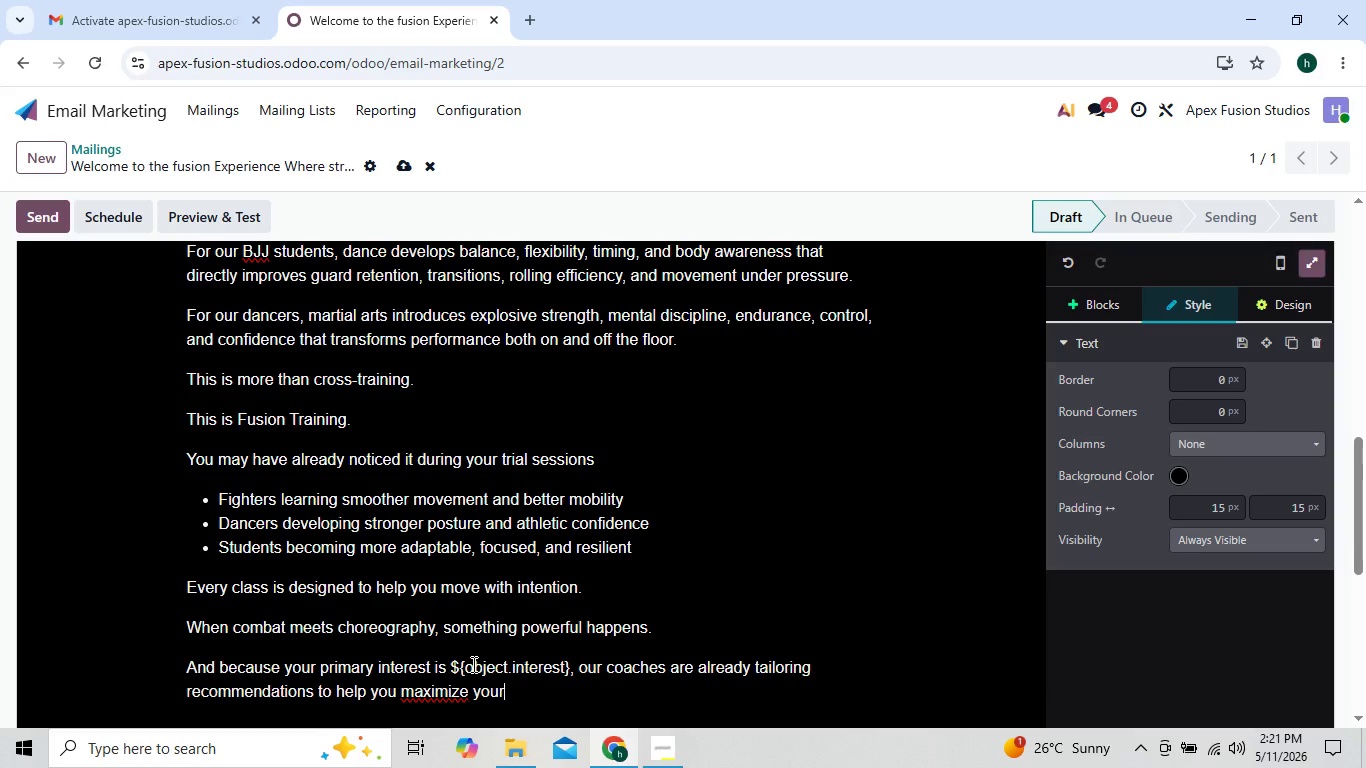 
key(ArrowLeft)
 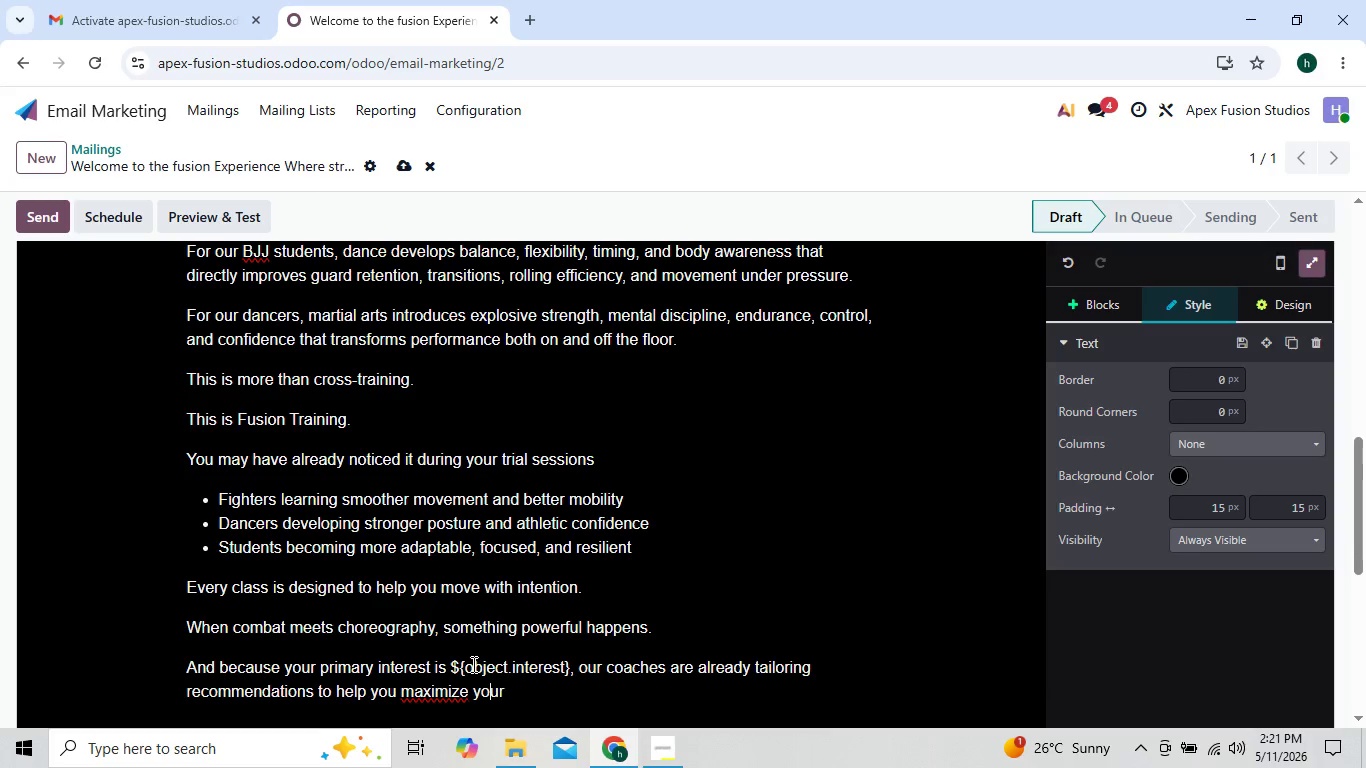 
key(ArrowLeft)
 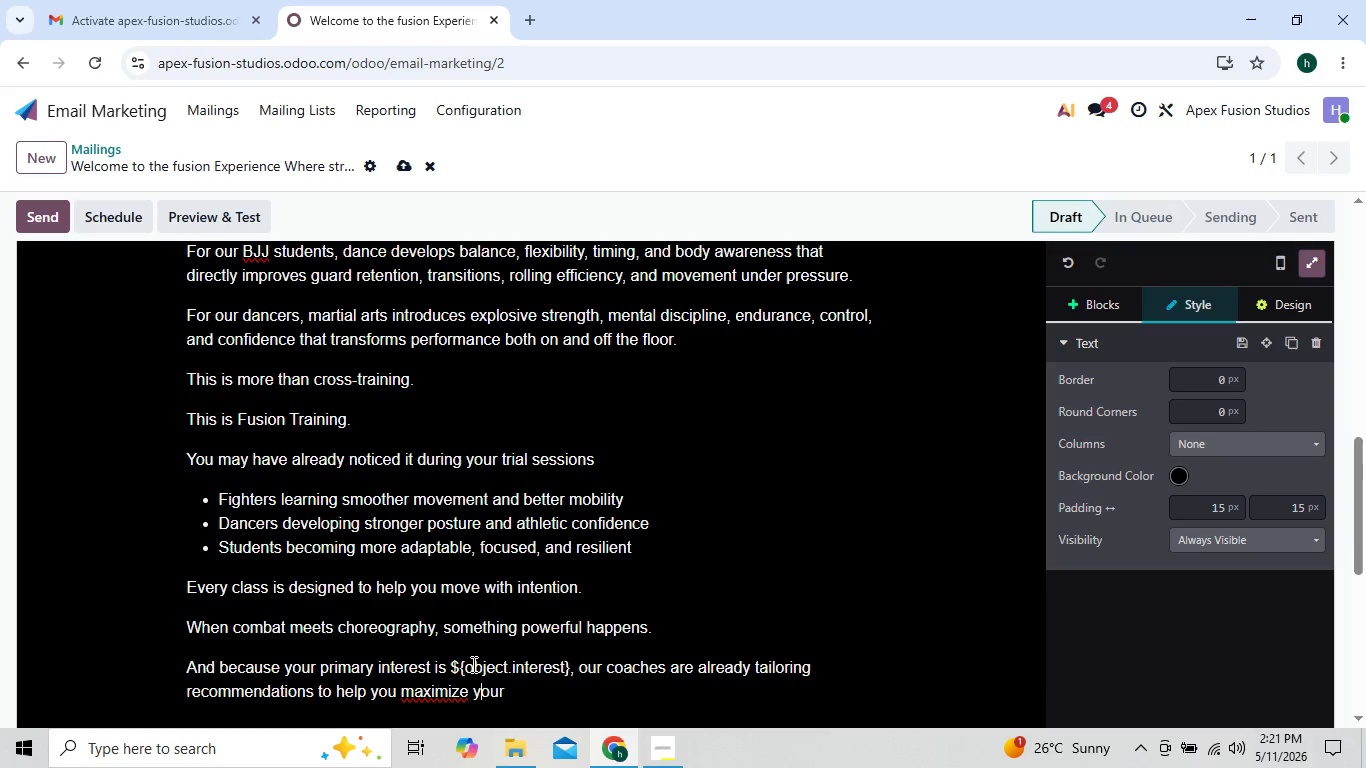 
key(ArrowLeft)
 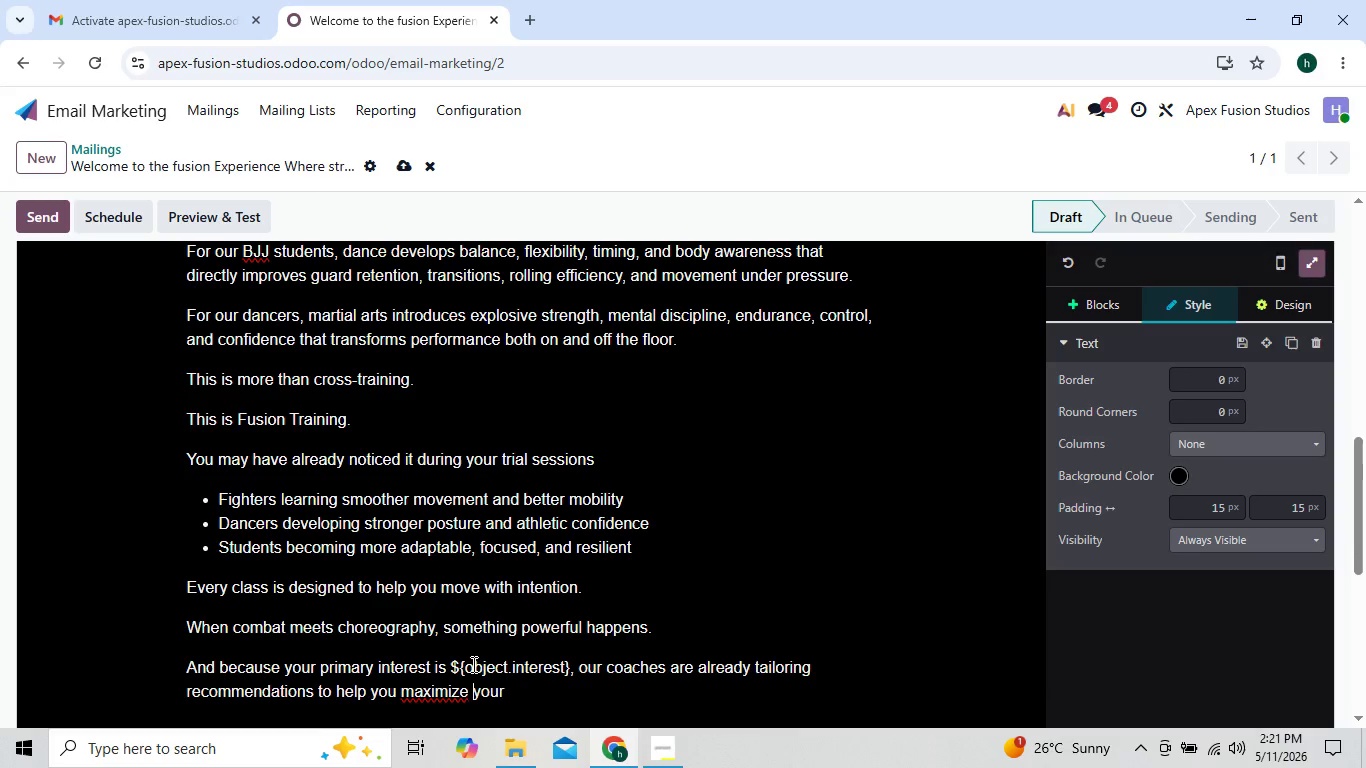 
key(ArrowLeft)
 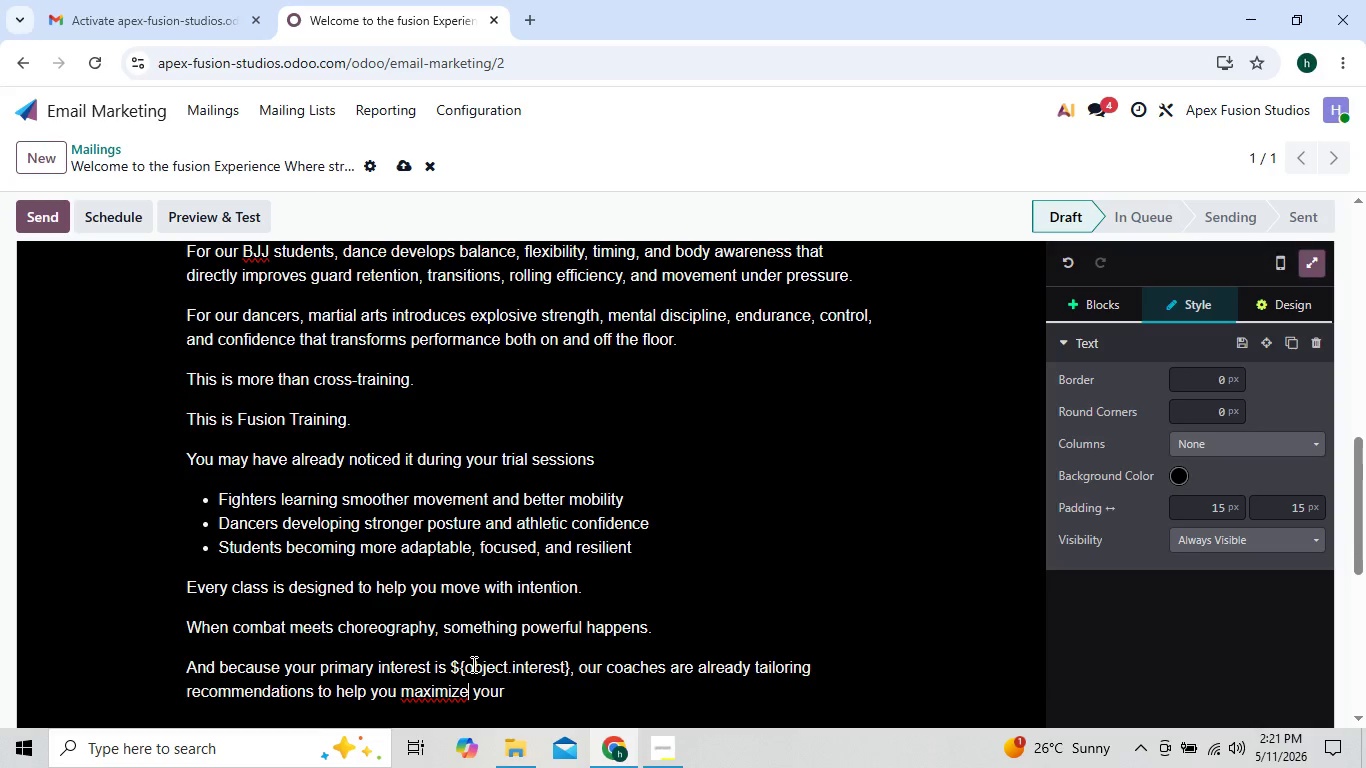 
key(ArrowLeft)
 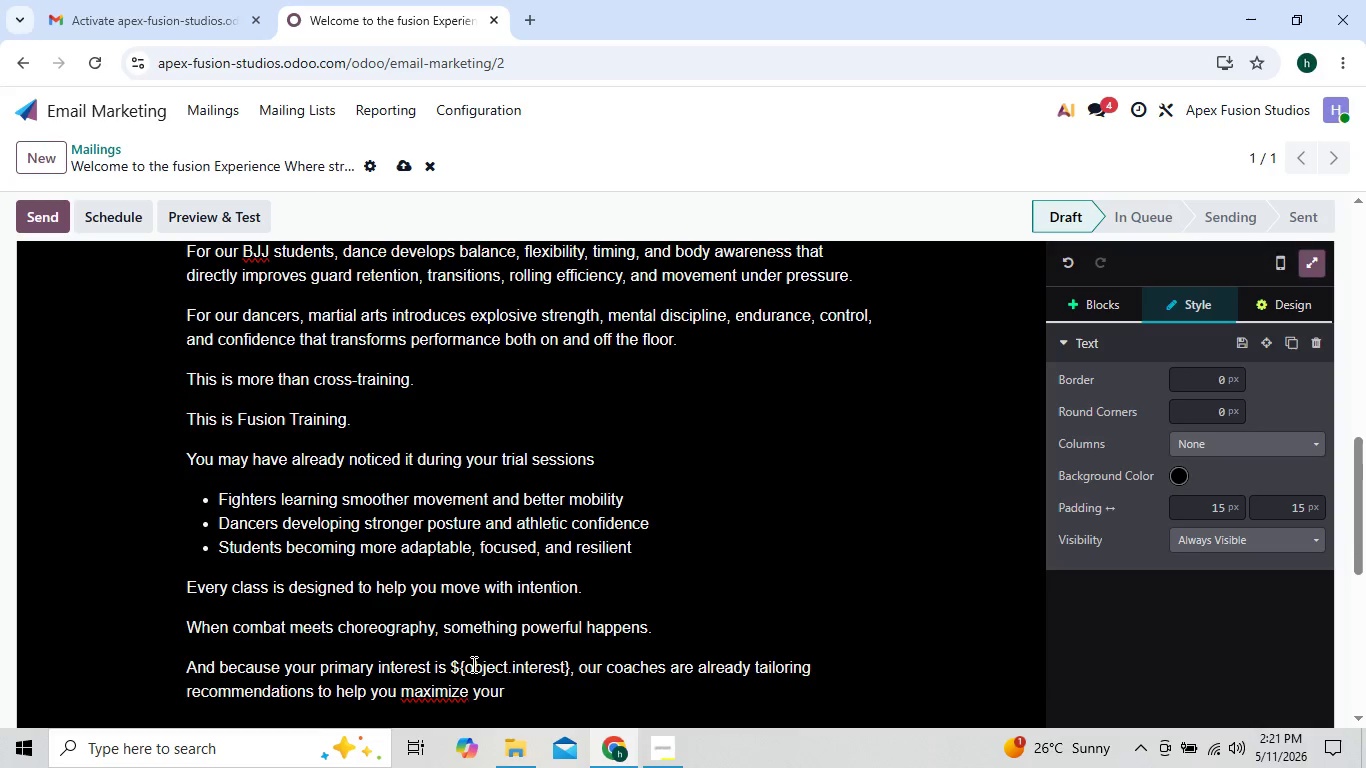 
key(ArrowRight)
 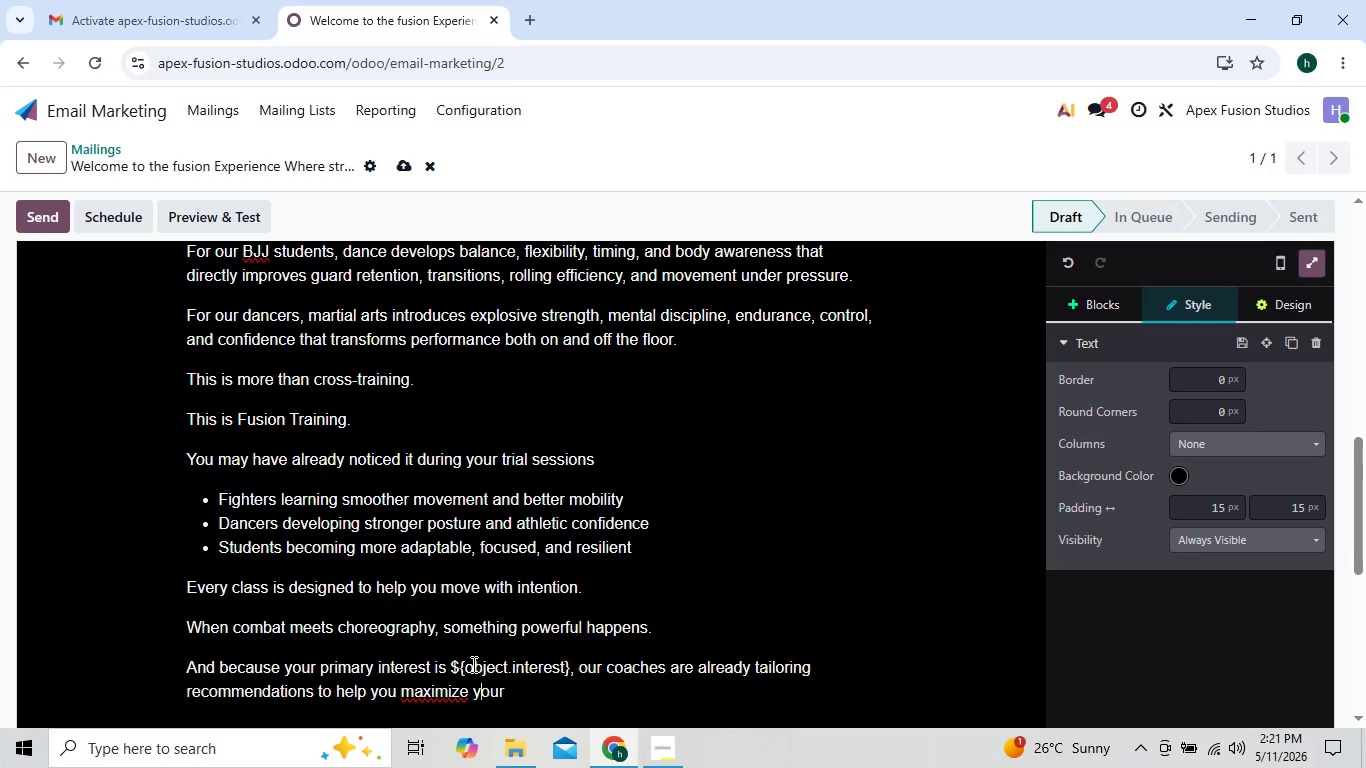 
key(ArrowRight)
 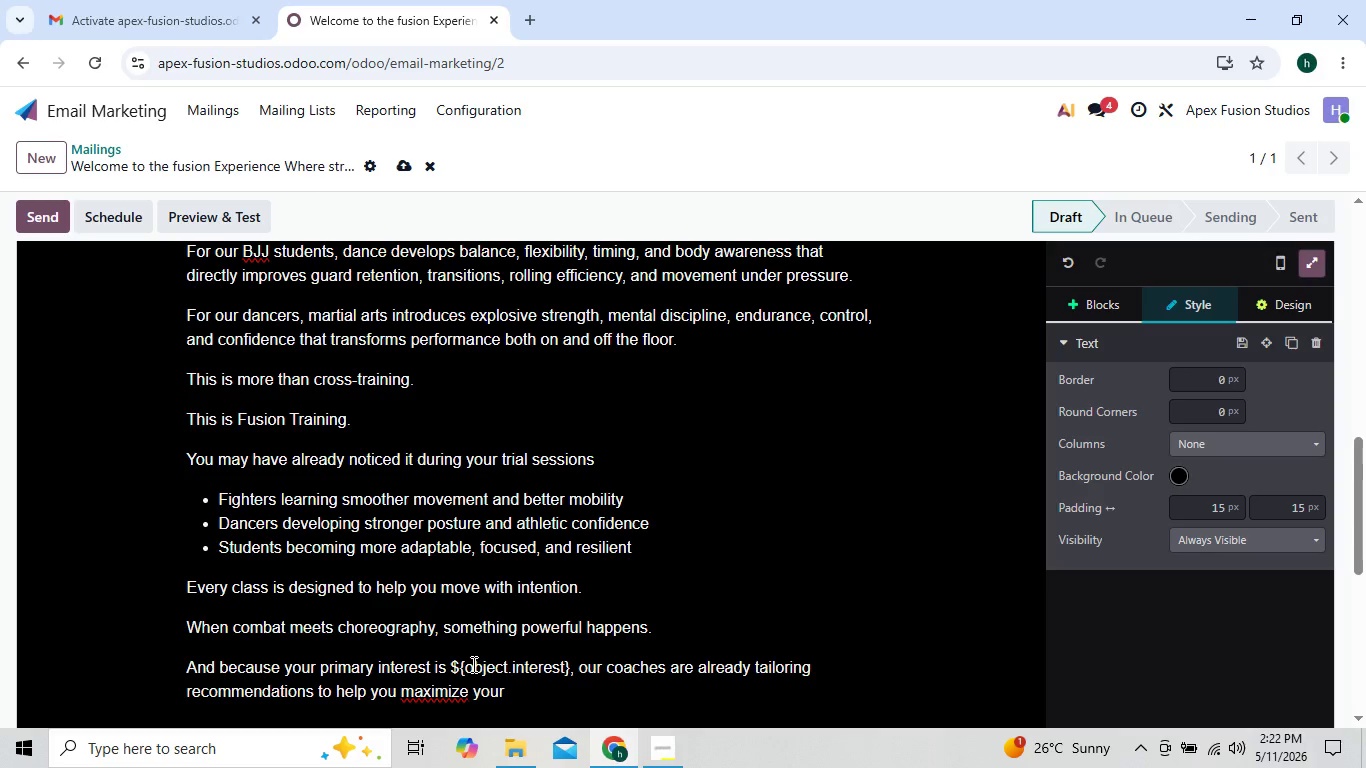 
key(ArrowLeft)
 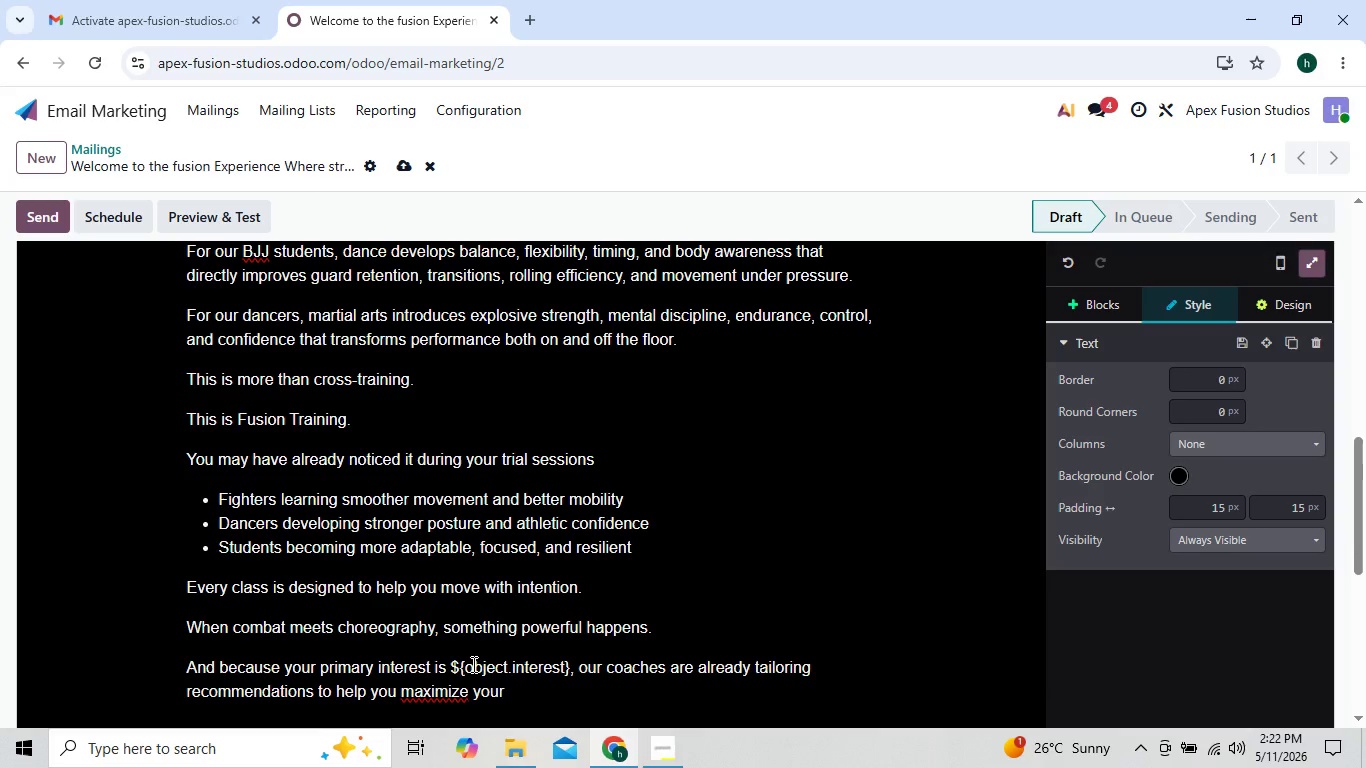 
key(ArrowLeft)
 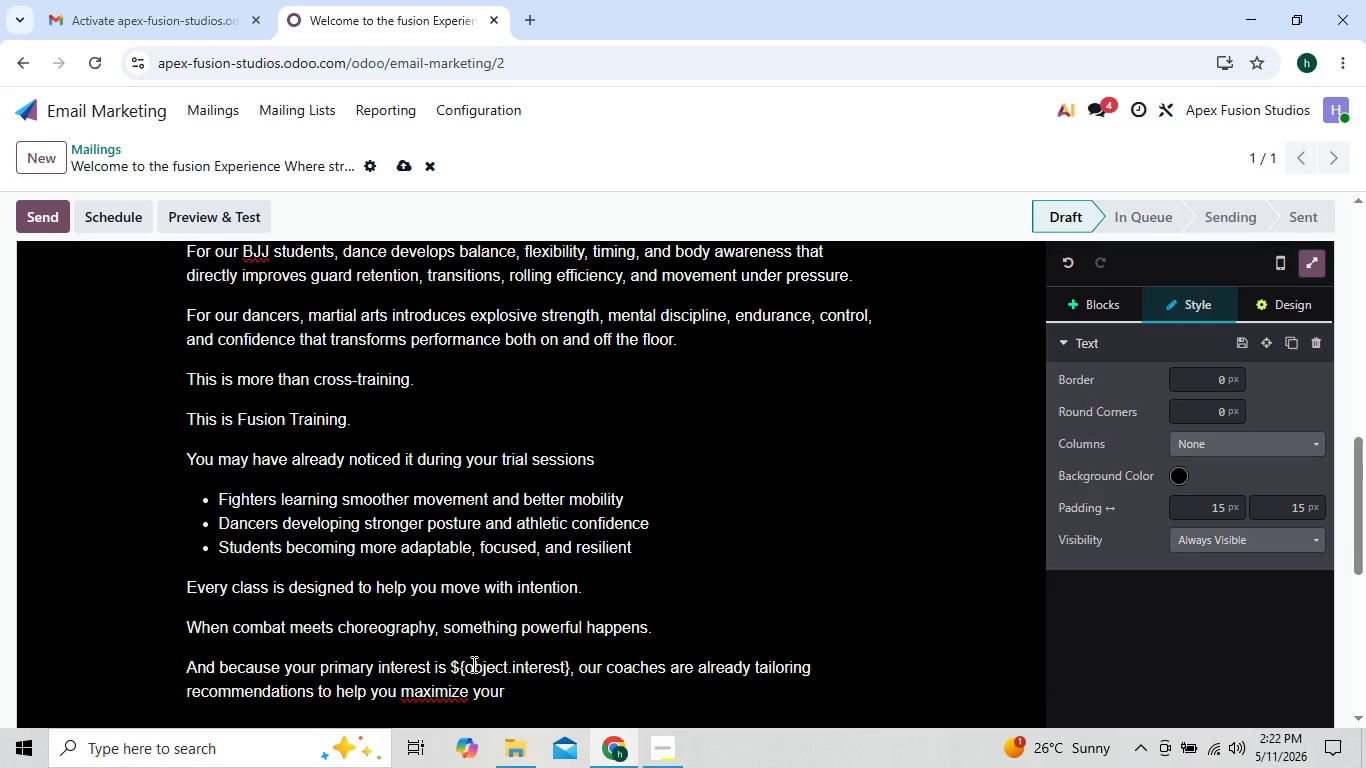 
key(ArrowLeft)
 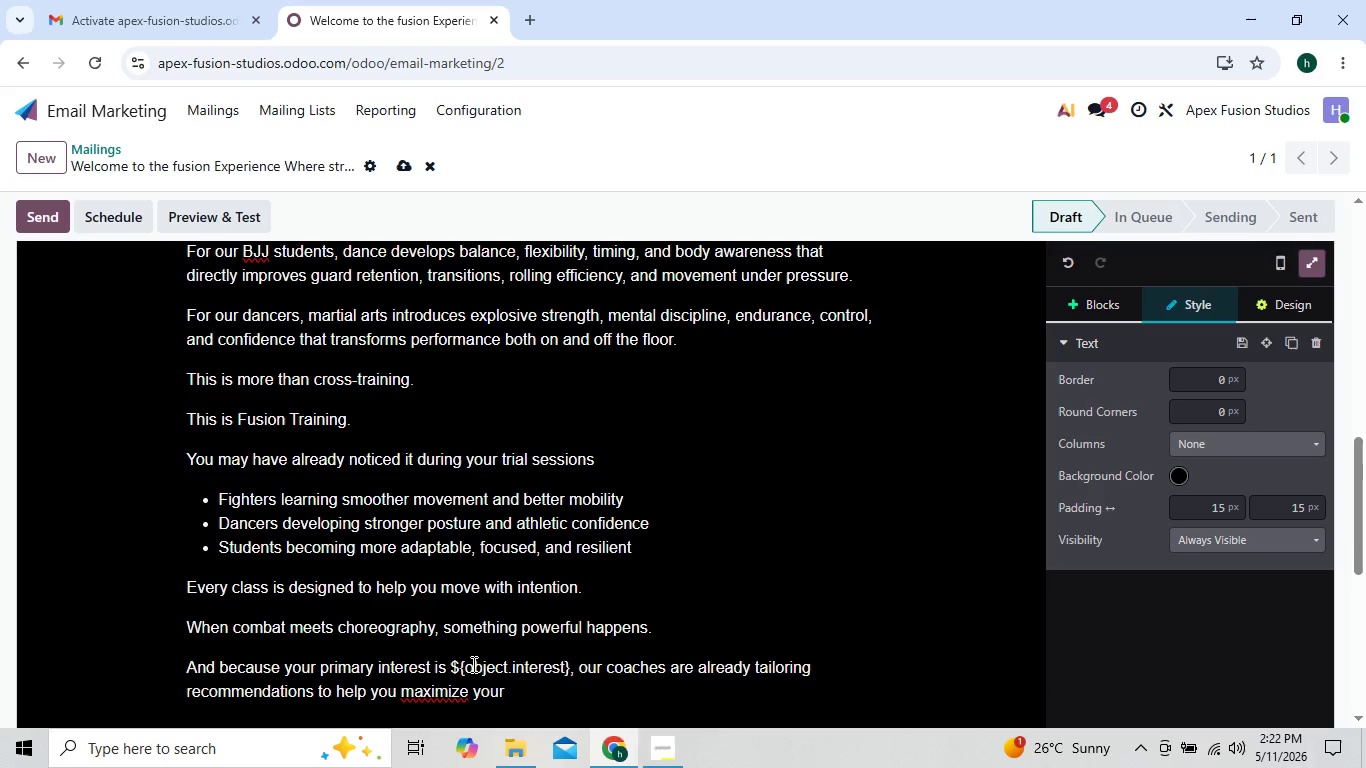 
key(ArrowRight)
 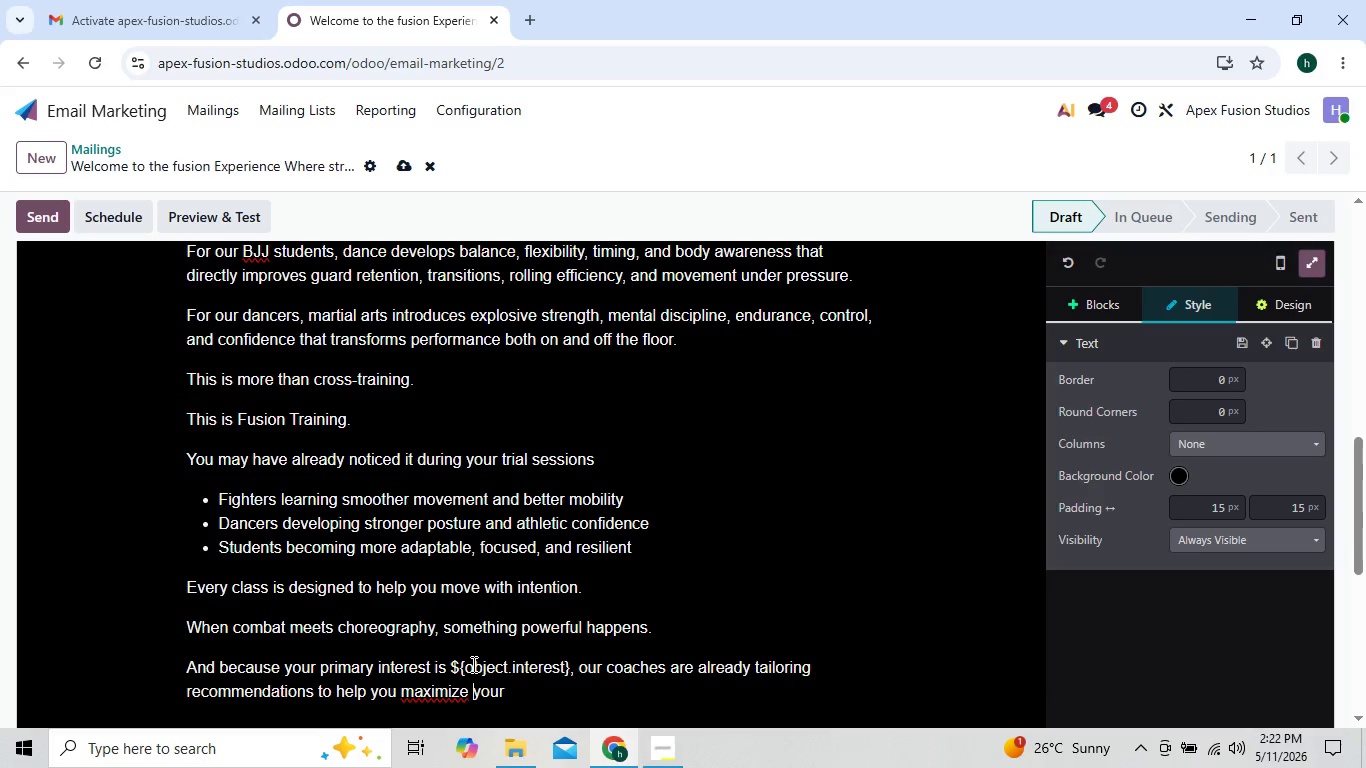 
key(ArrowRight)
 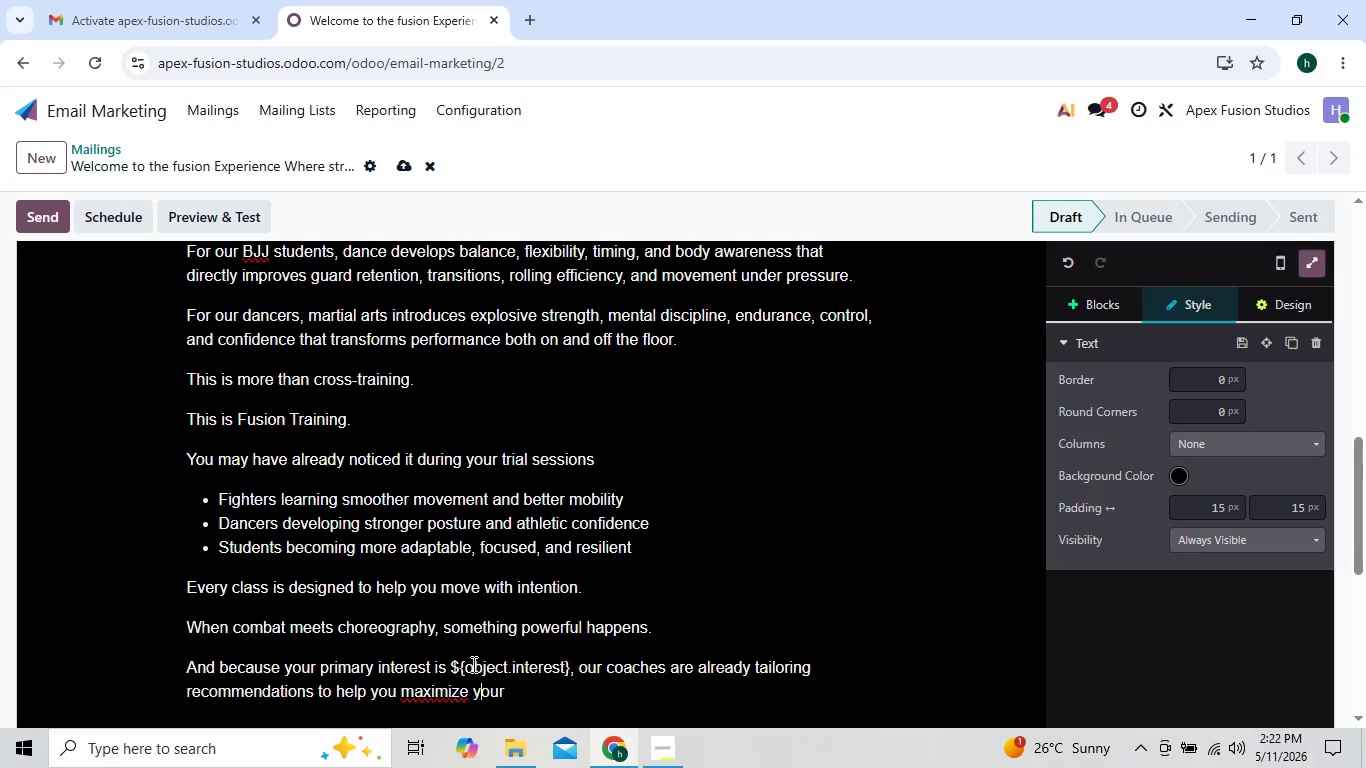 
key(ArrowRight)
 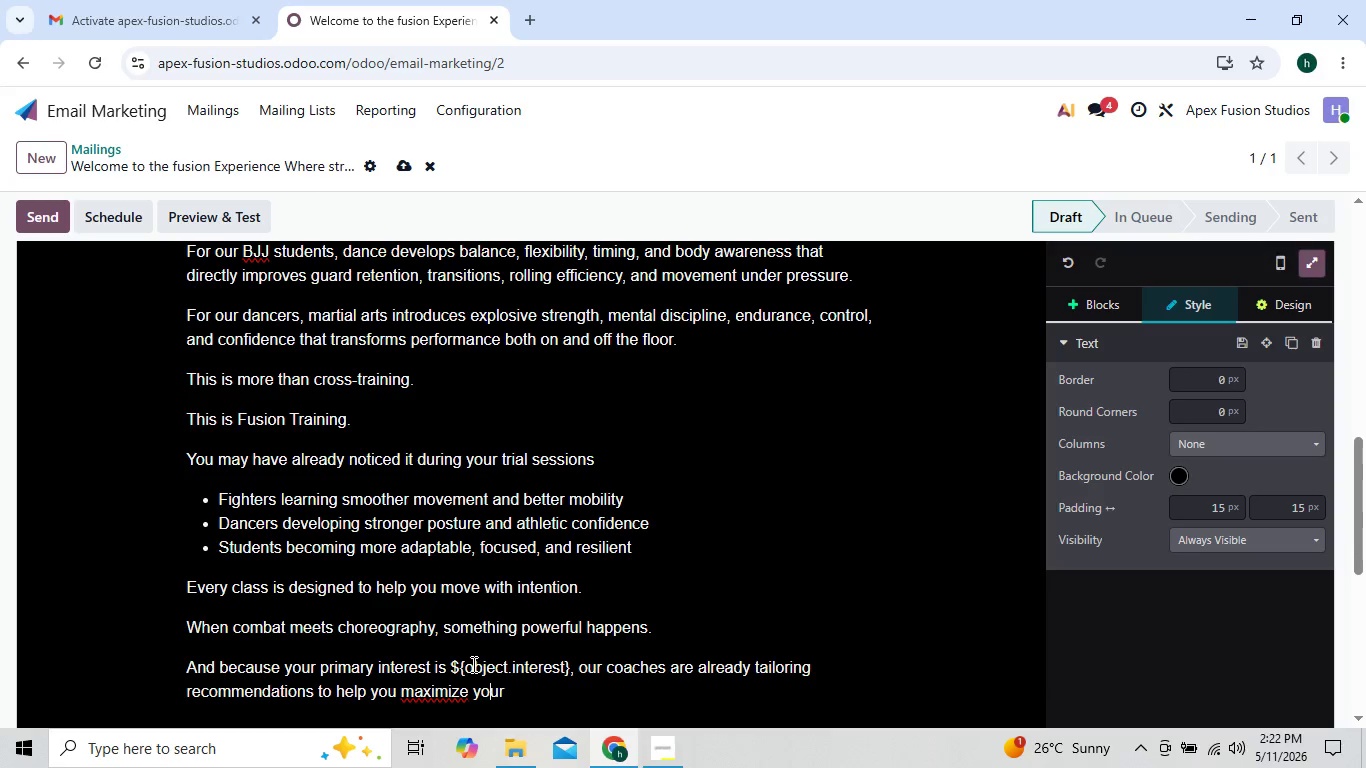 
key(ArrowRight)
 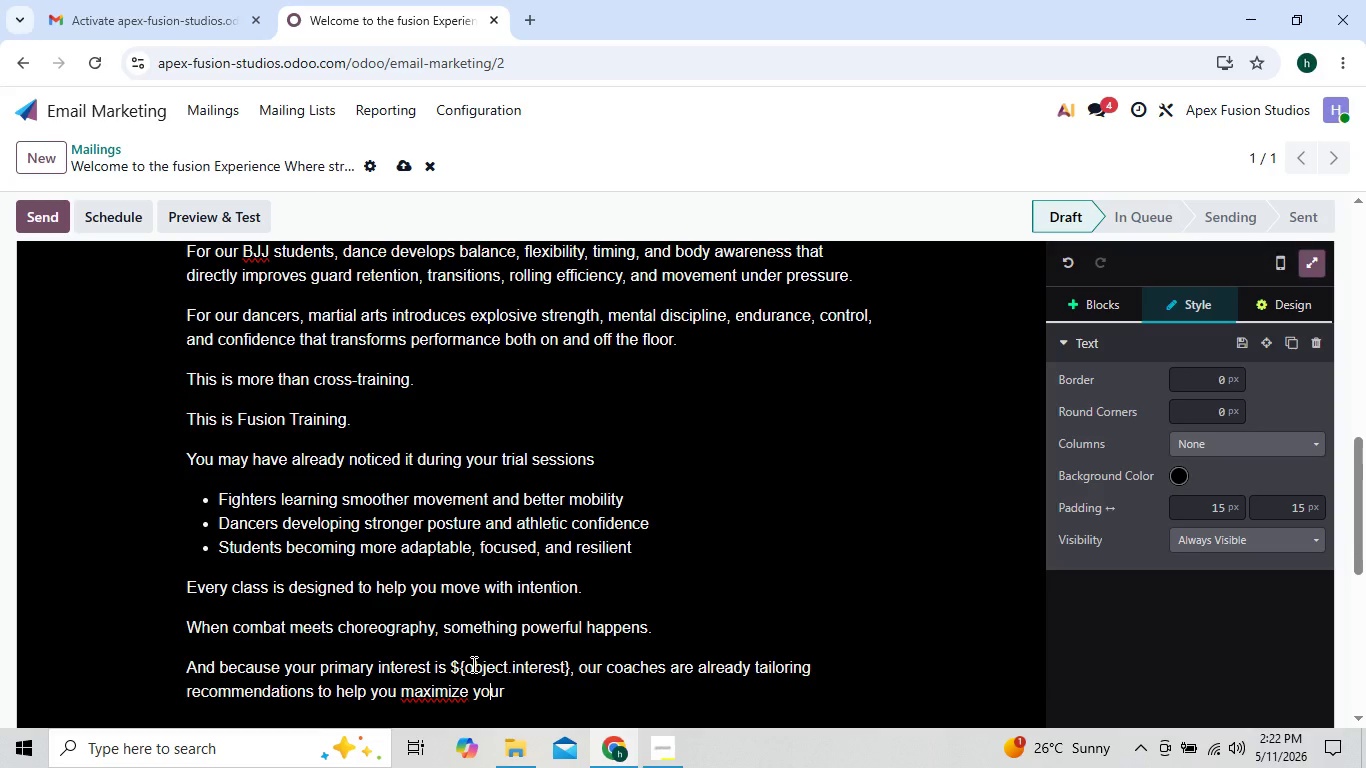 
key(ArrowRight)
 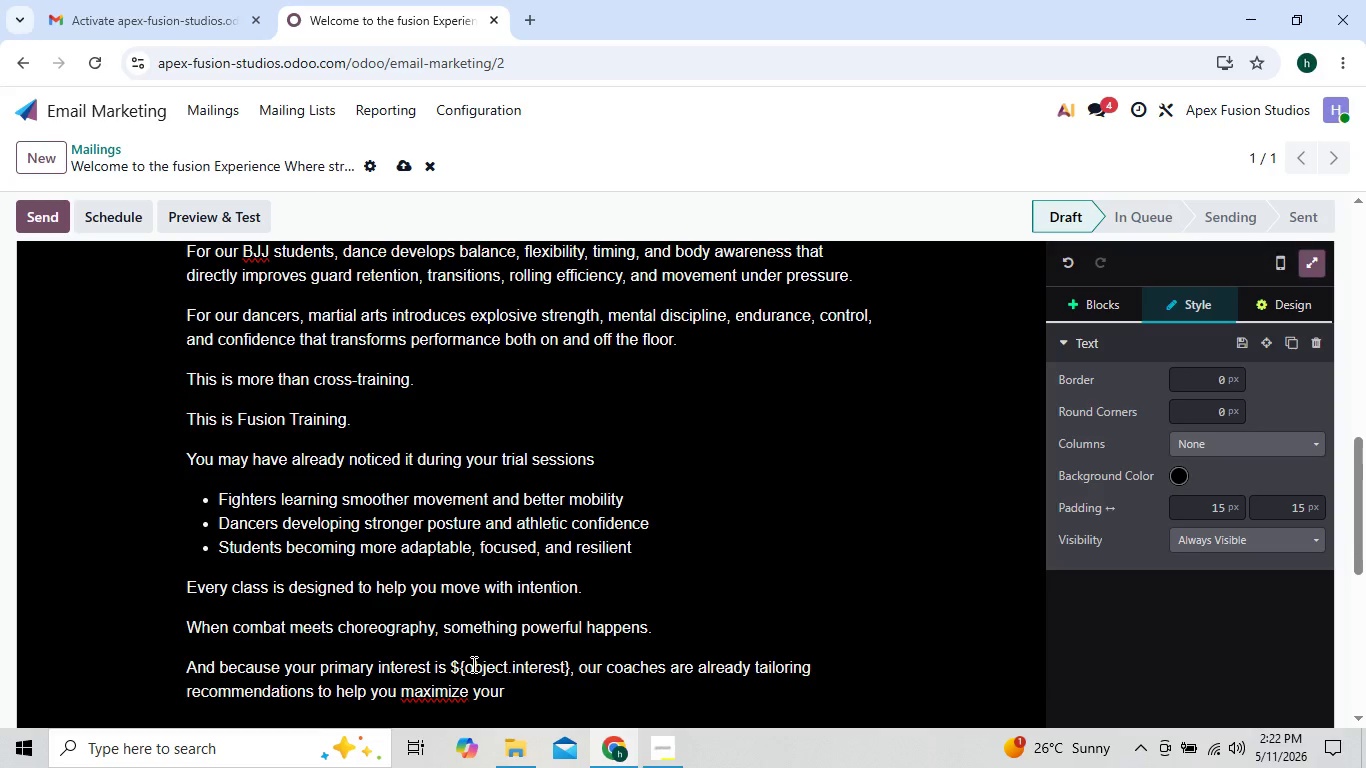 
key(ArrowLeft)
 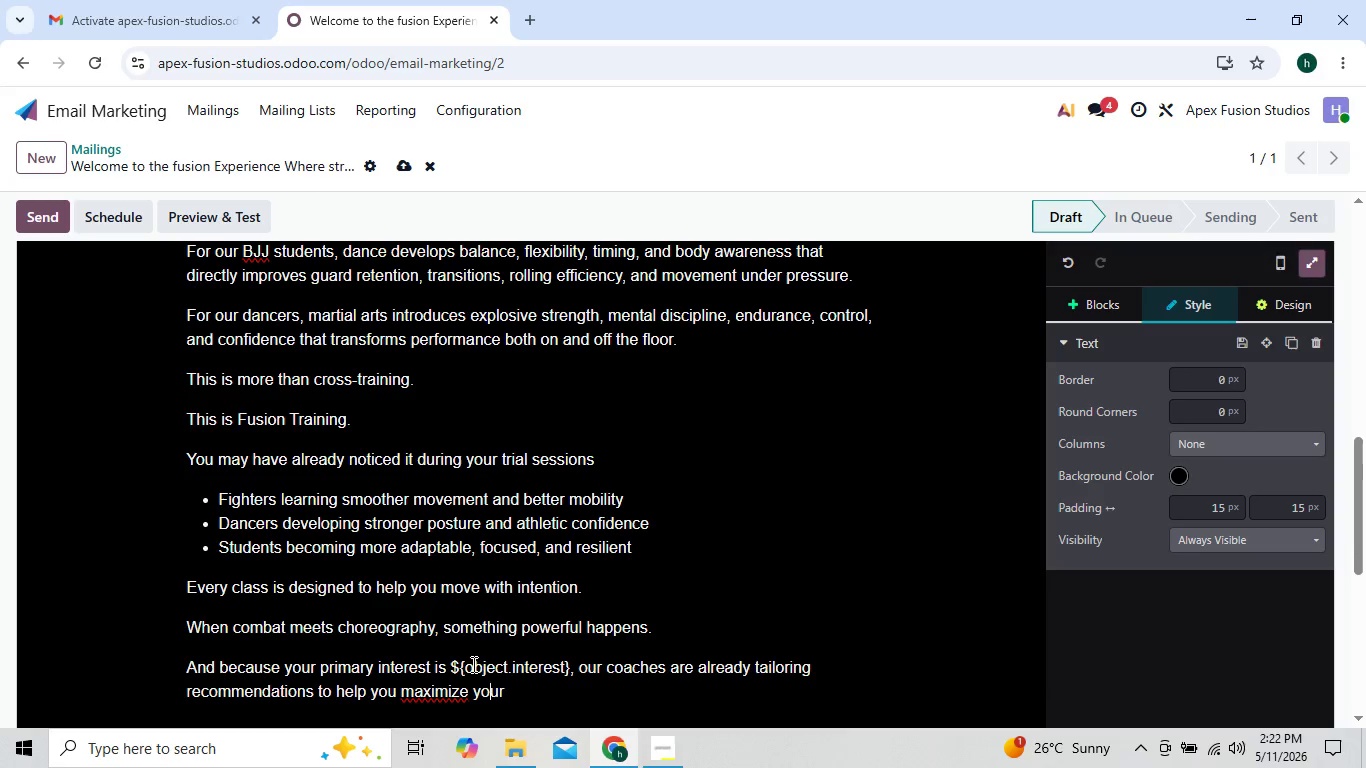 
key(ArrowLeft)
 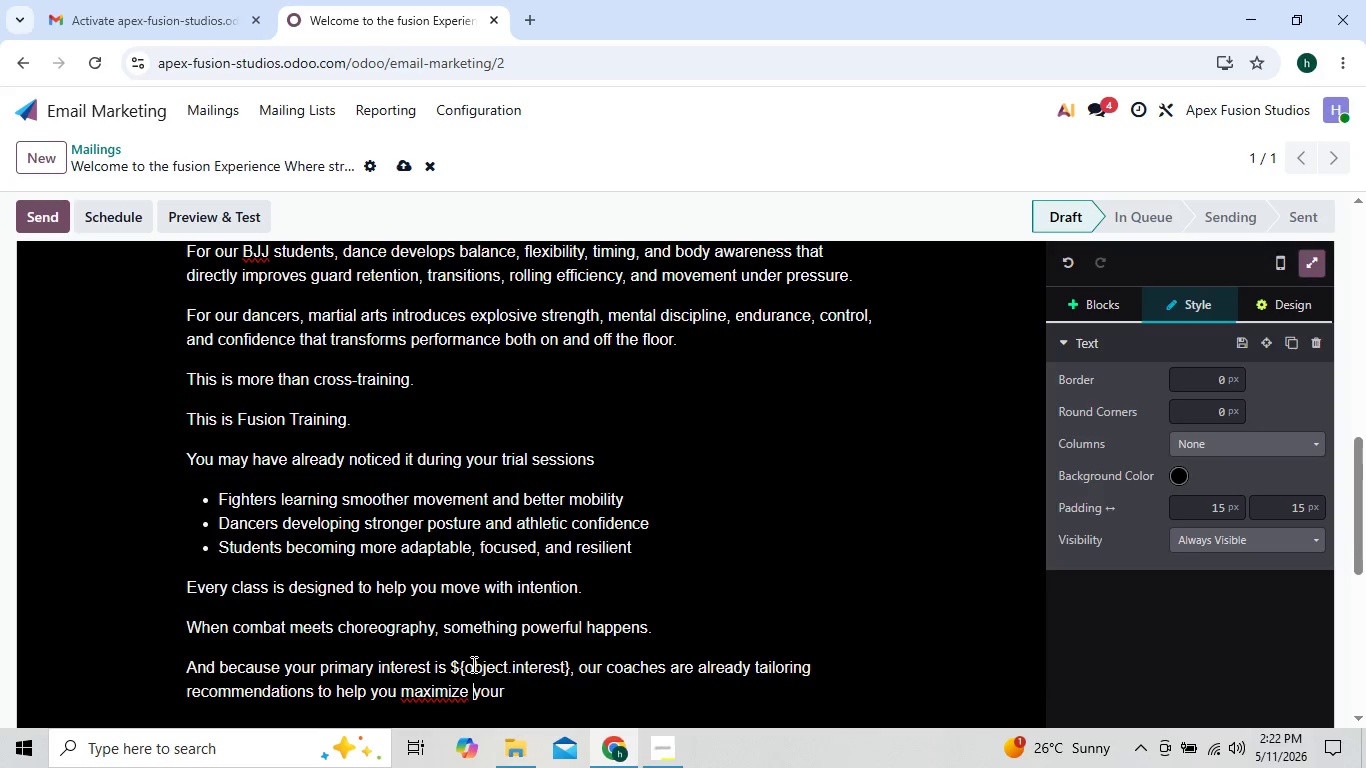 
key(ArrowLeft)
 